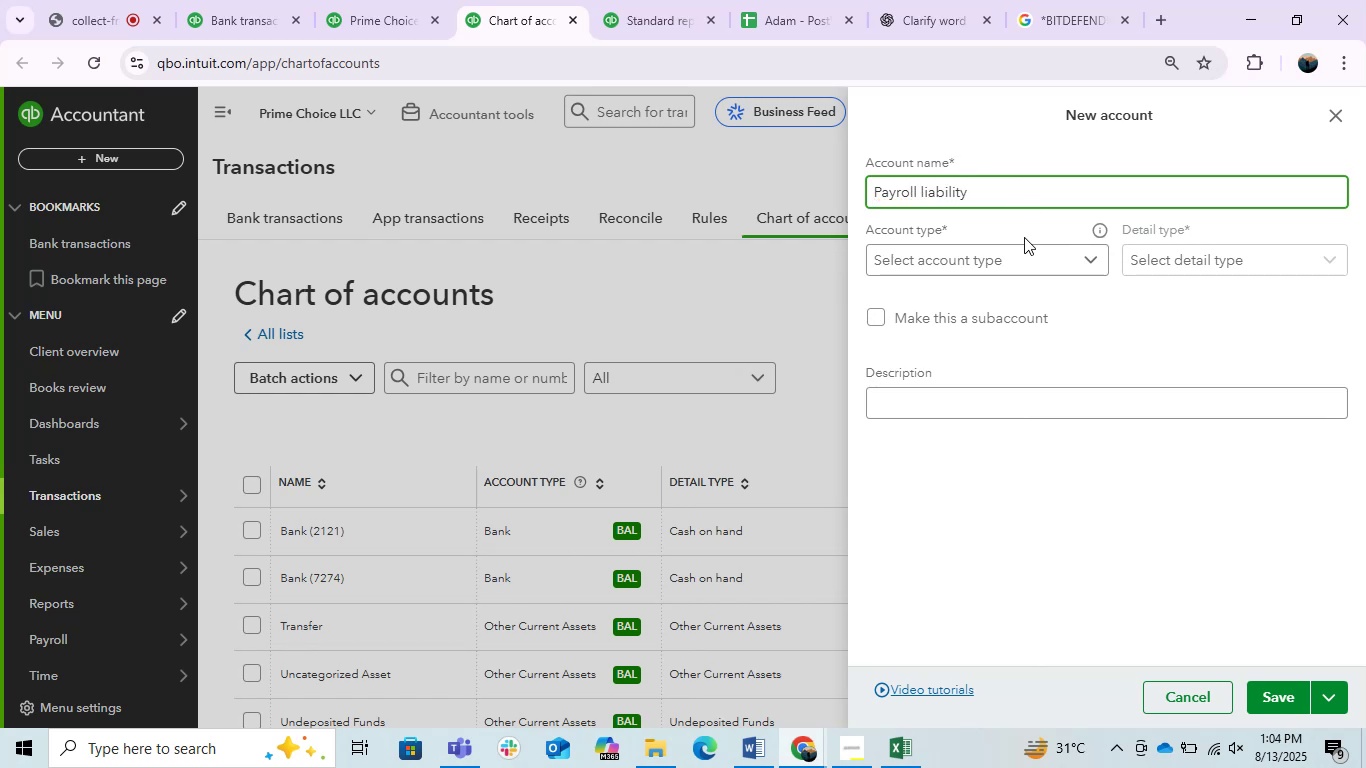 
left_click([1034, 249])
 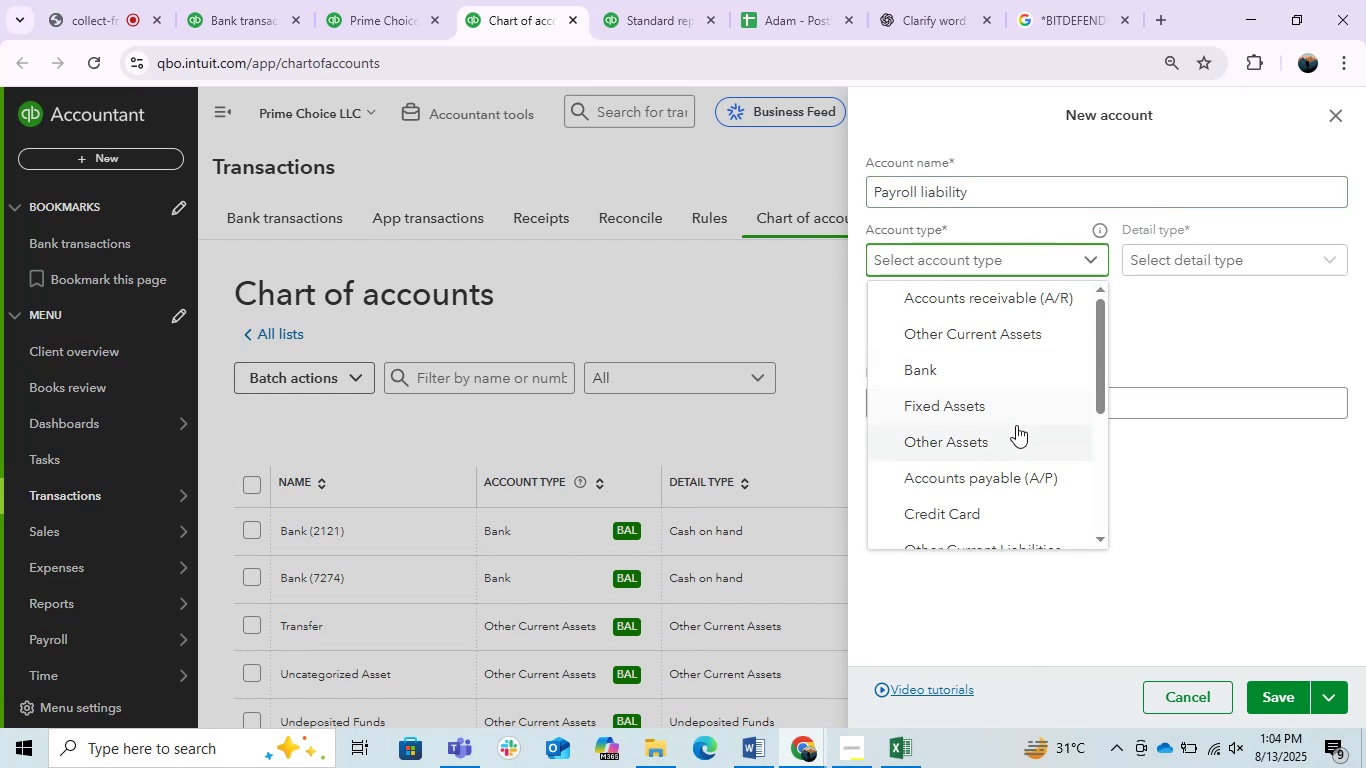 
scroll: coordinate [1016, 425], scroll_direction: down, amount: 3.0
 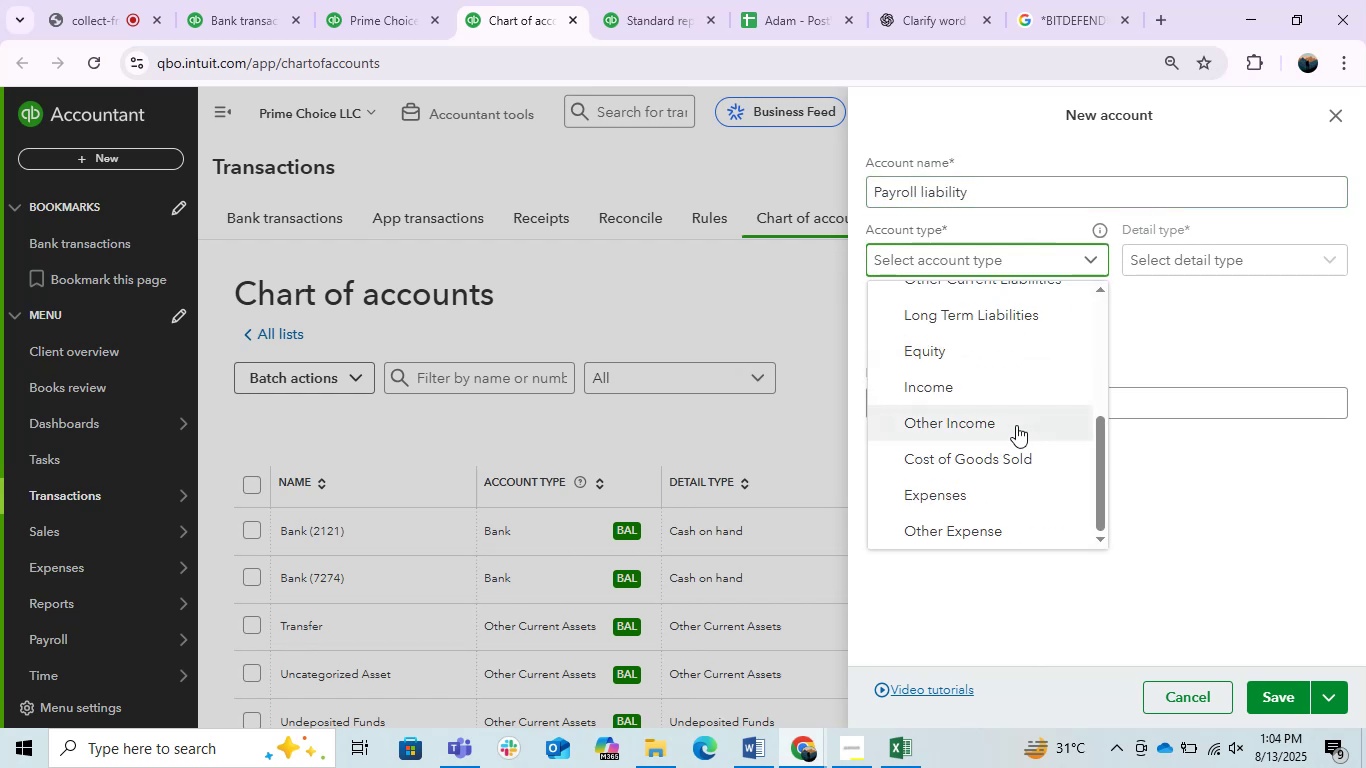 
scroll: coordinate [1016, 425], scroll_direction: up, amount: 1.0
 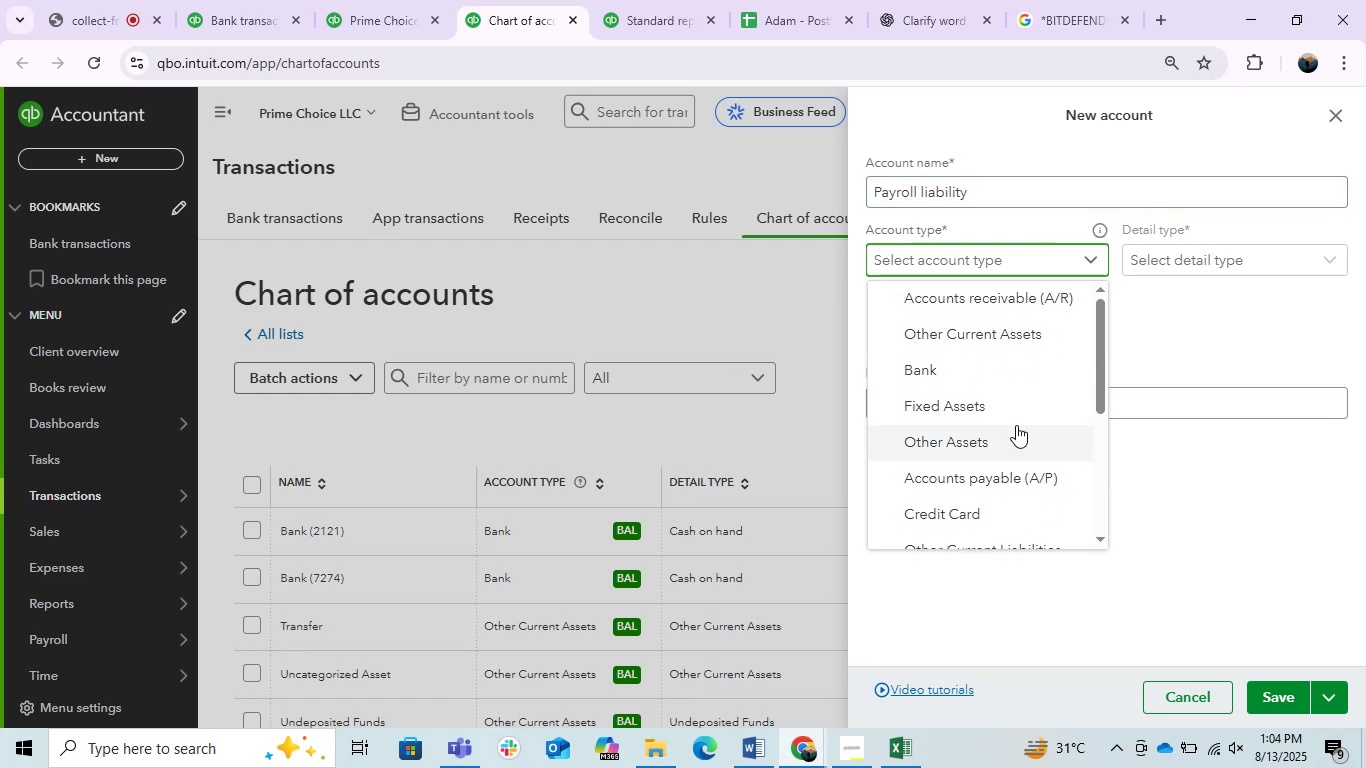 
scroll: coordinate [1017, 426], scroll_direction: down, amount: 1.0
 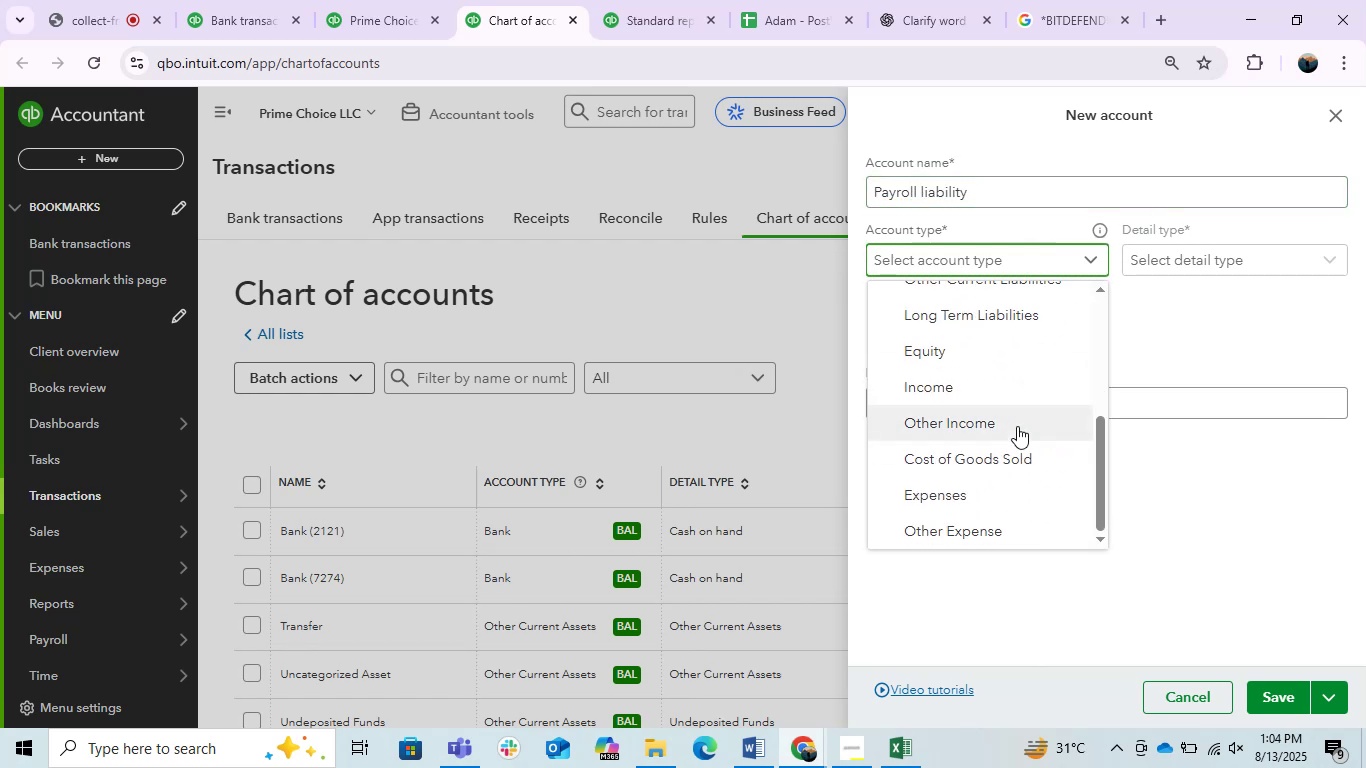 
scroll: coordinate [1017, 426], scroll_direction: up, amount: 1.0
 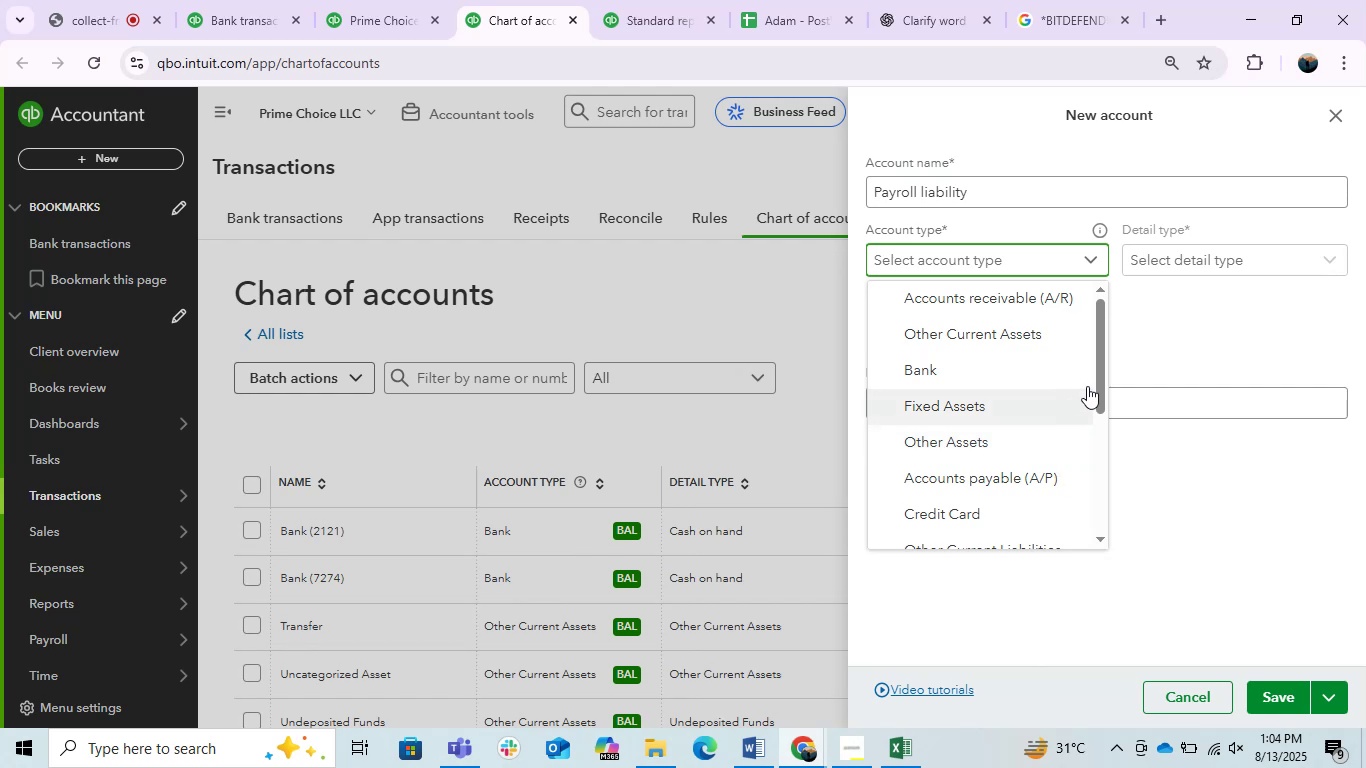 
left_click_drag(start_coordinate=[1099, 378], to_coordinate=[1091, 429])
 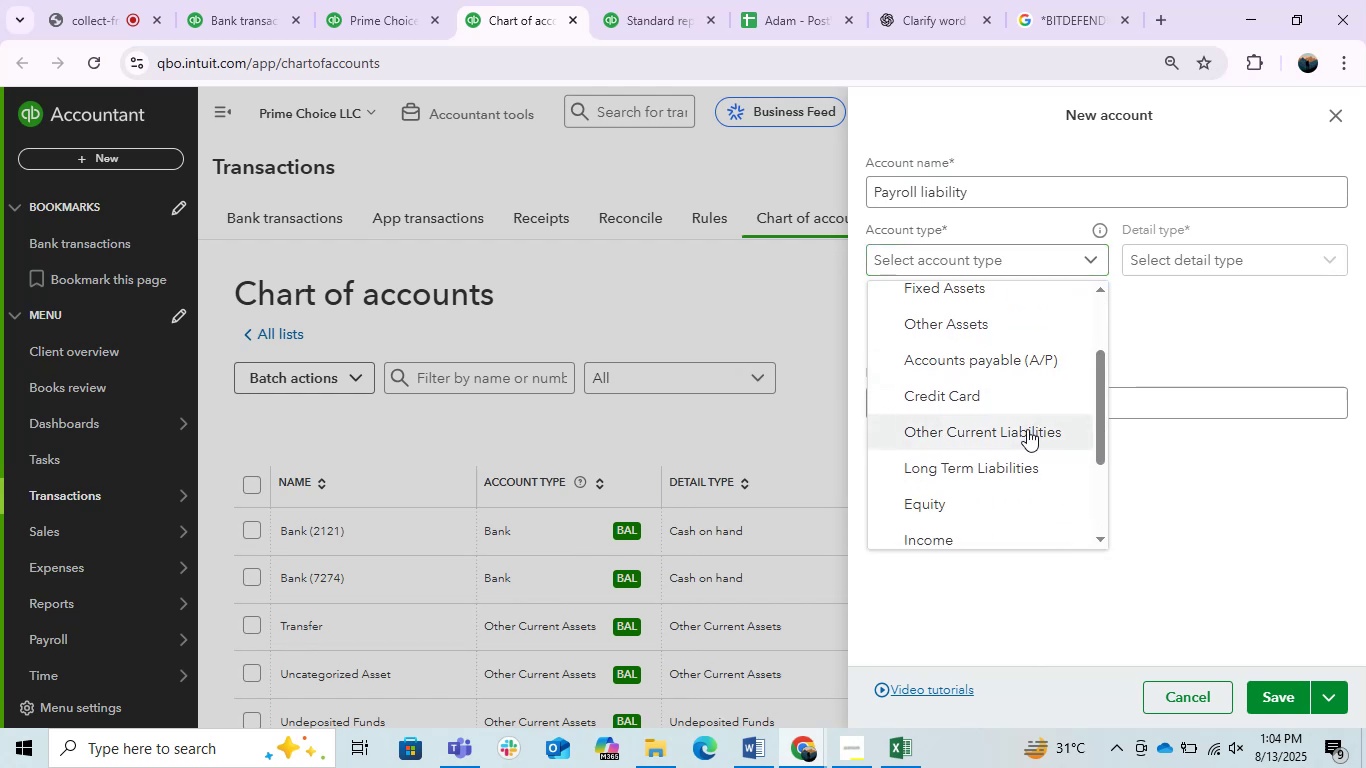 
left_click([1027, 429])
 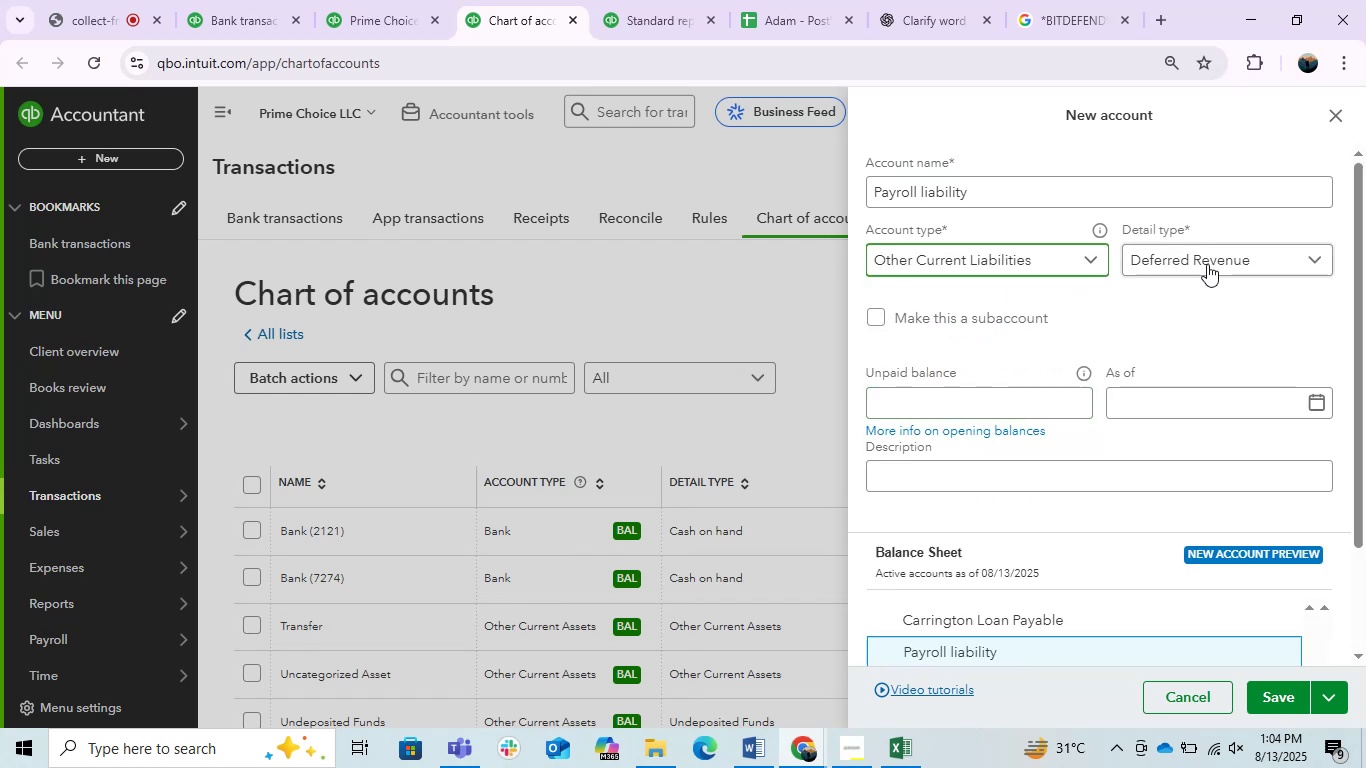 
left_click([1207, 264])
 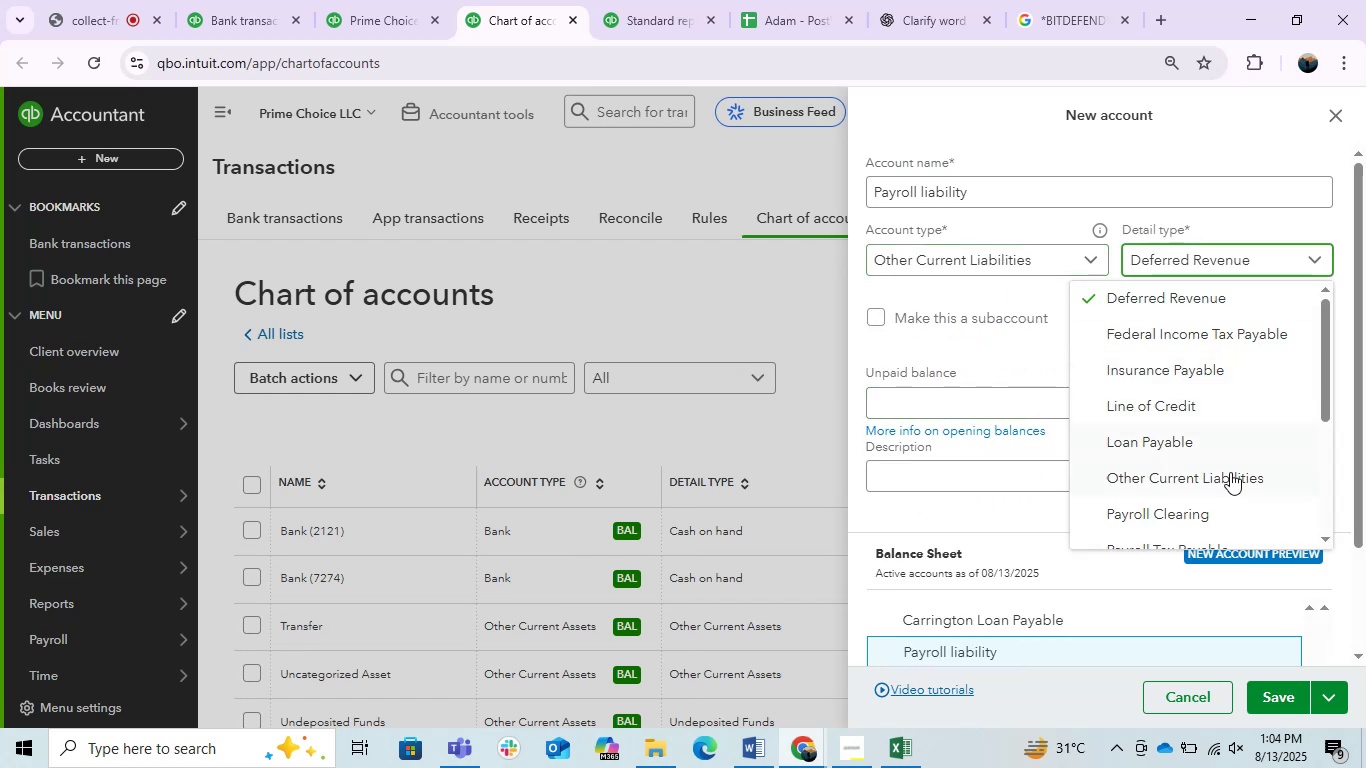 
left_click([1223, 477])
 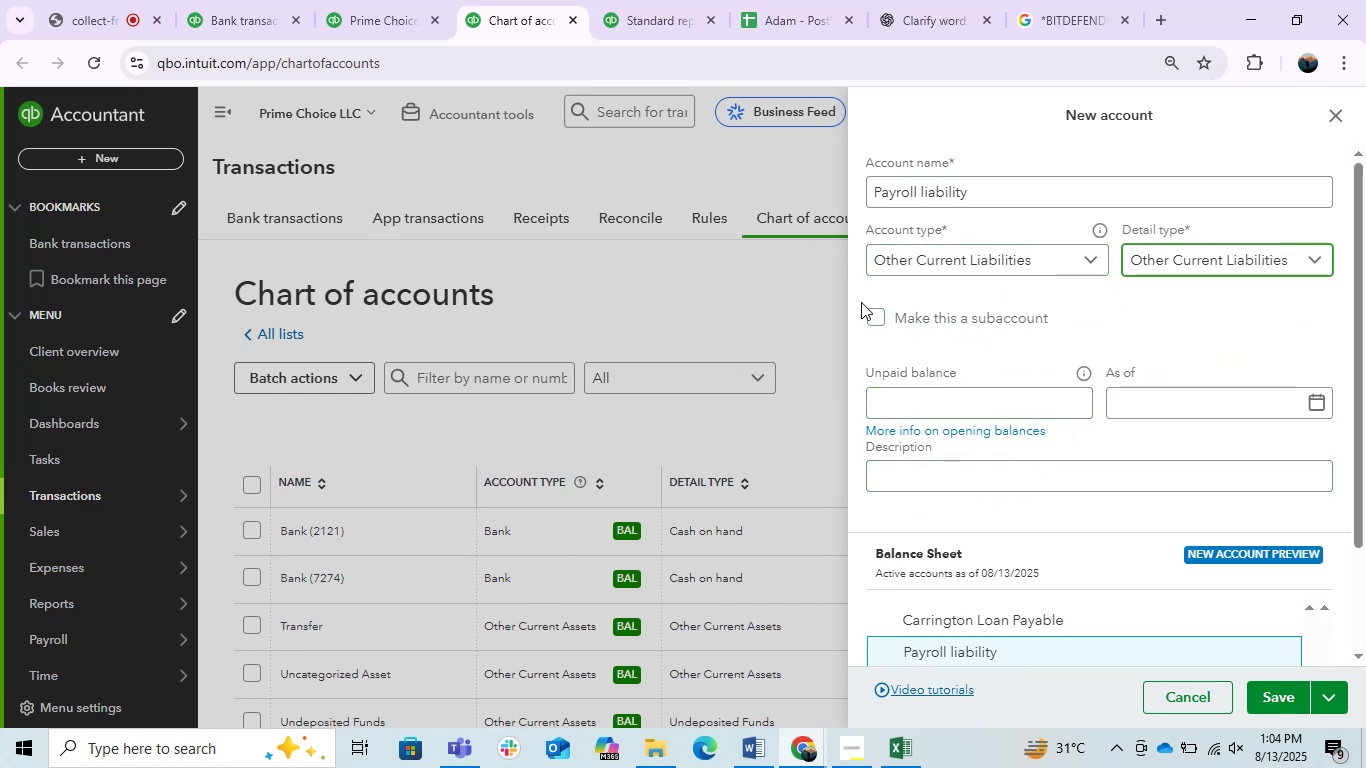 
left_click([1260, 701])
 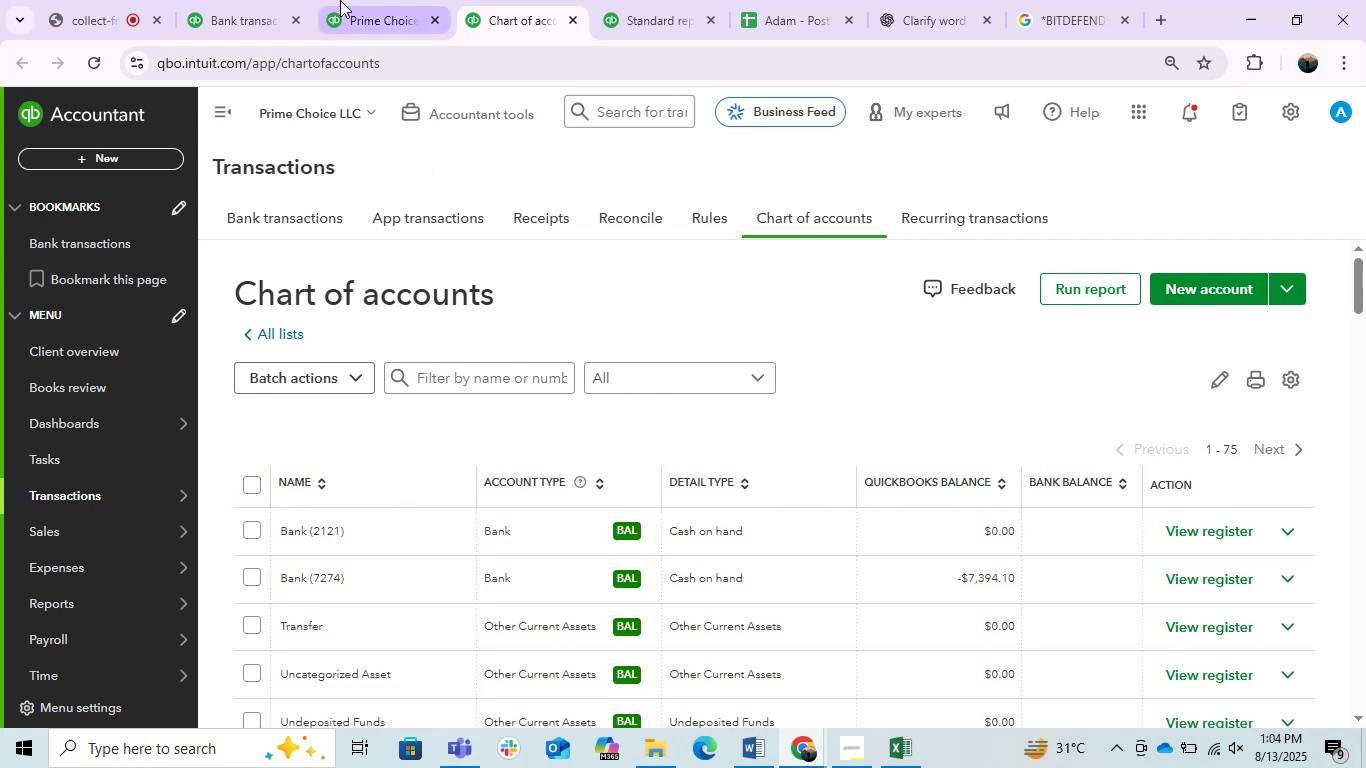 
wait(6.57)
 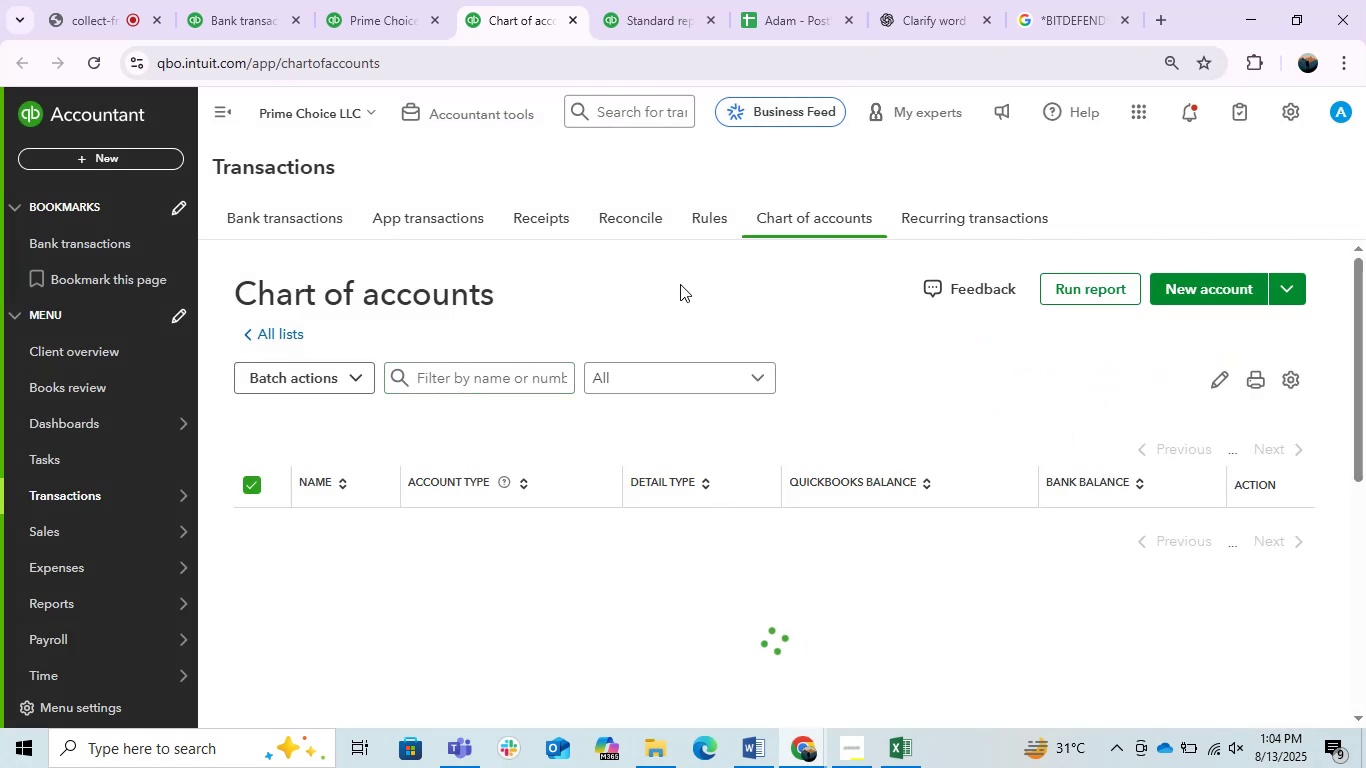 
left_click([396, 22])
 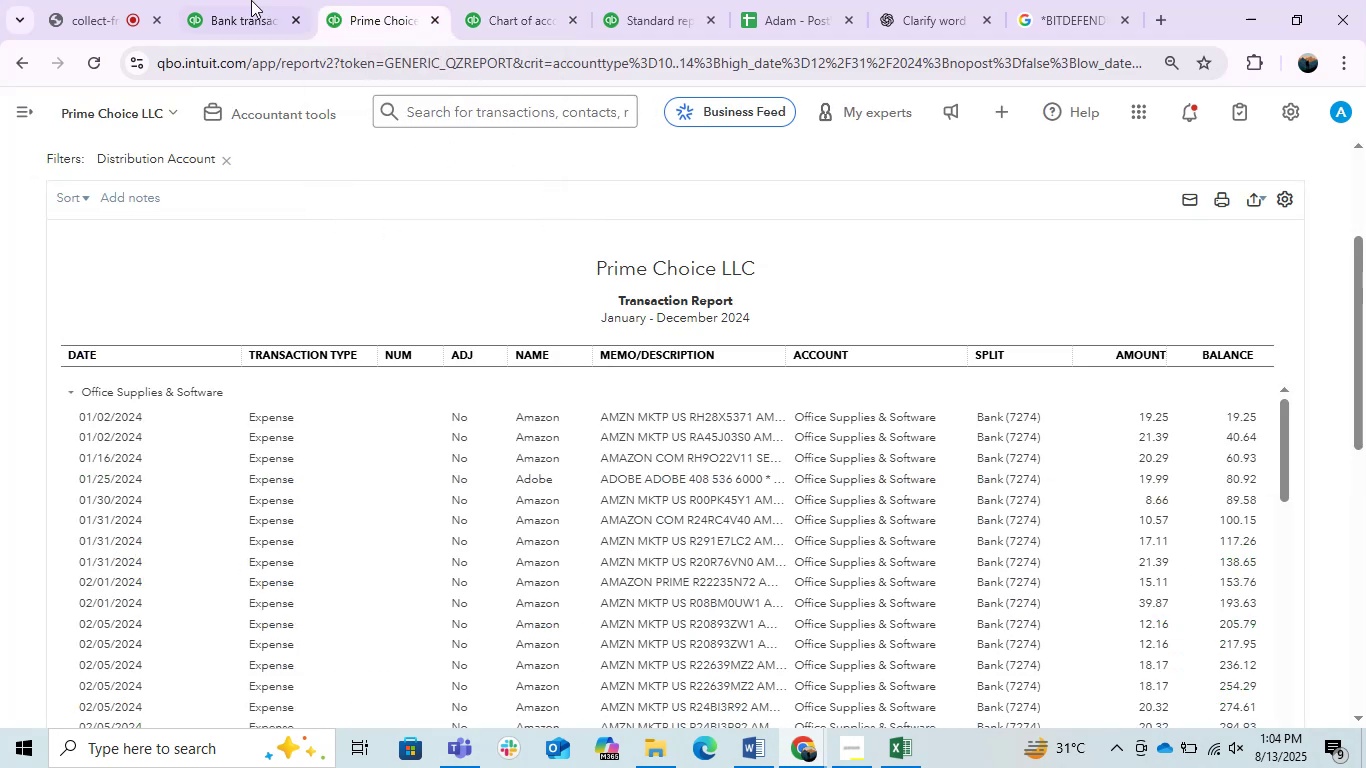 
left_click([249, 0])
 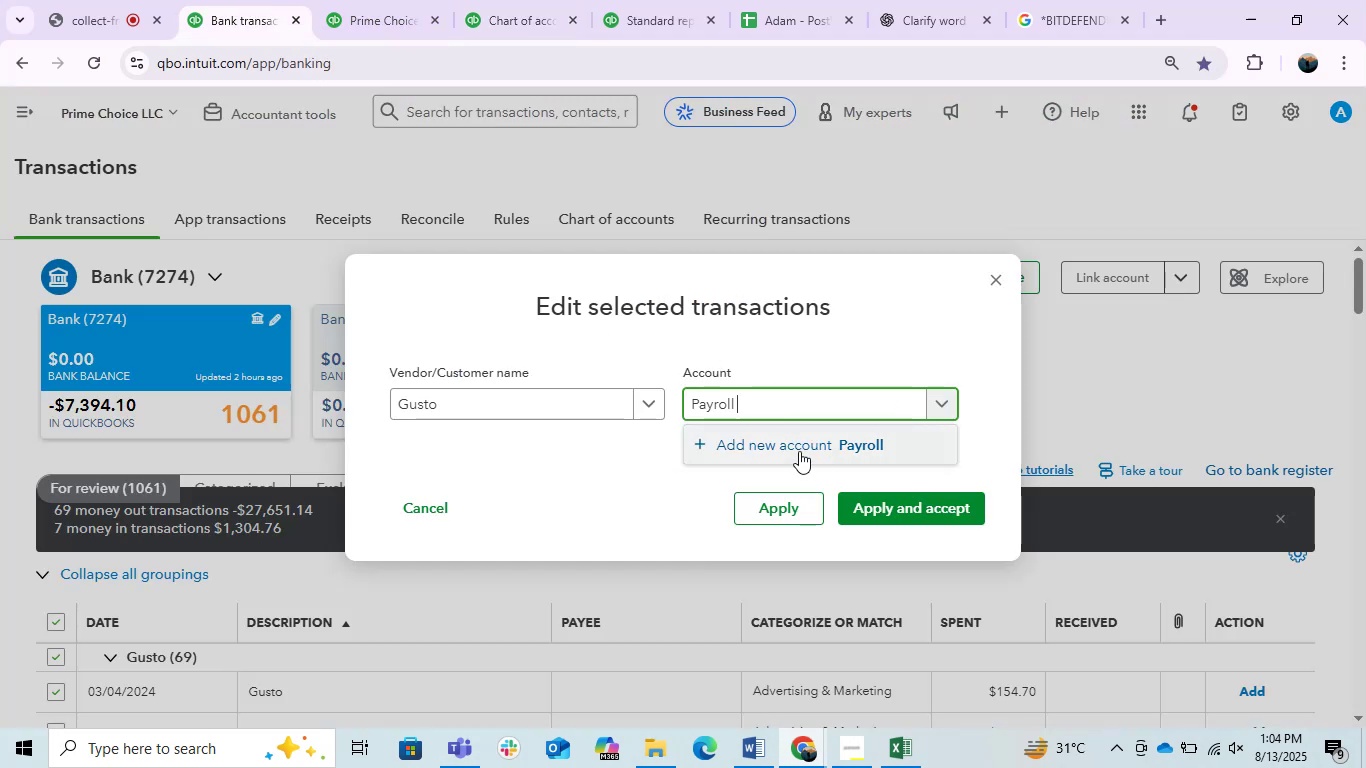 
left_click([782, 409])
 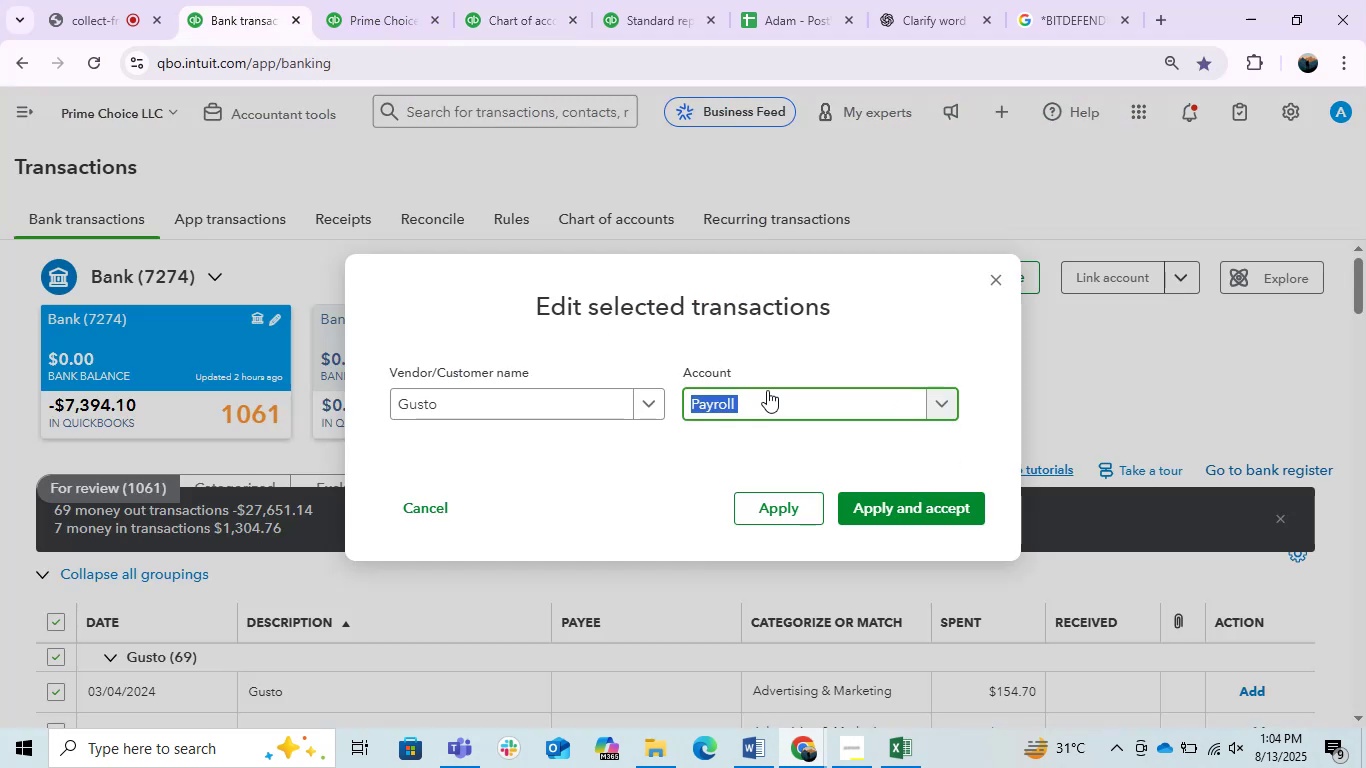 
type(par)
key(Backspace)
type(yr)
 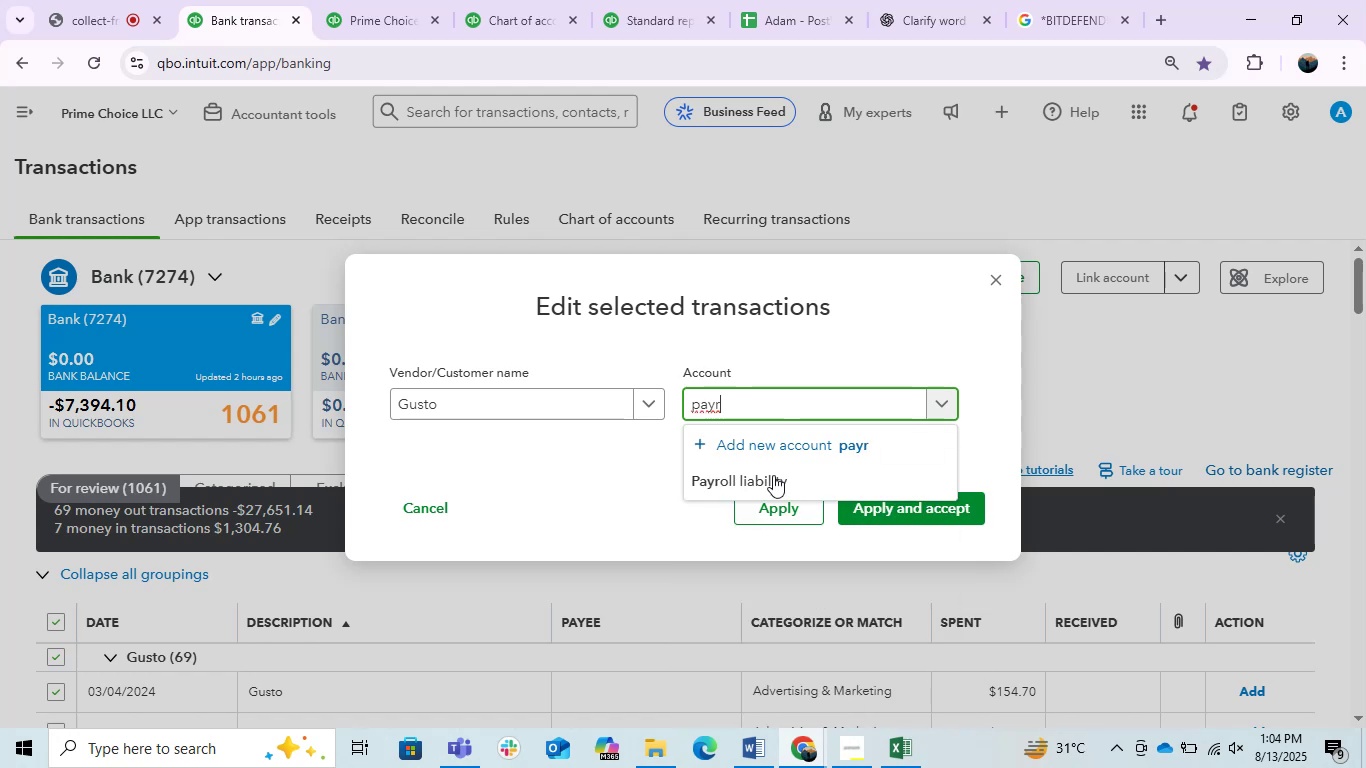 
left_click([751, 478])
 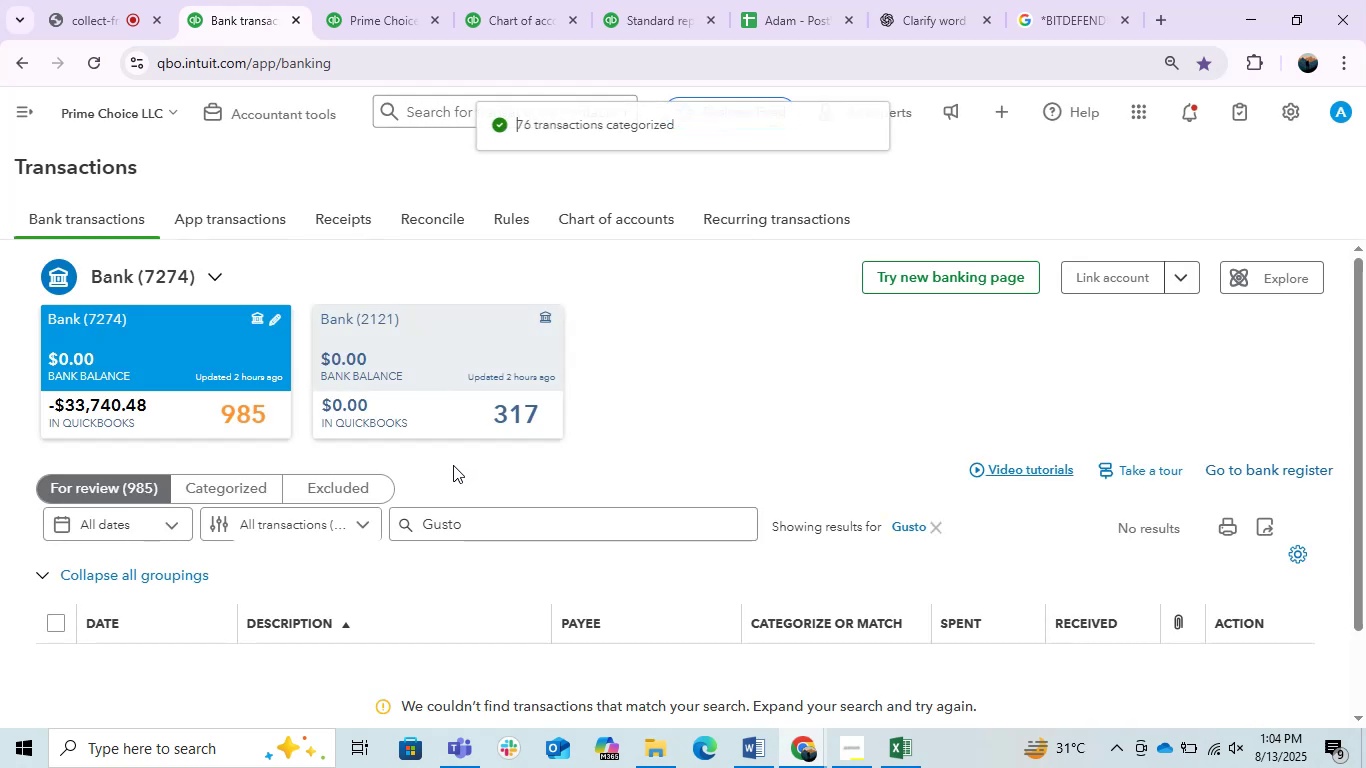 
wait(18.32)
 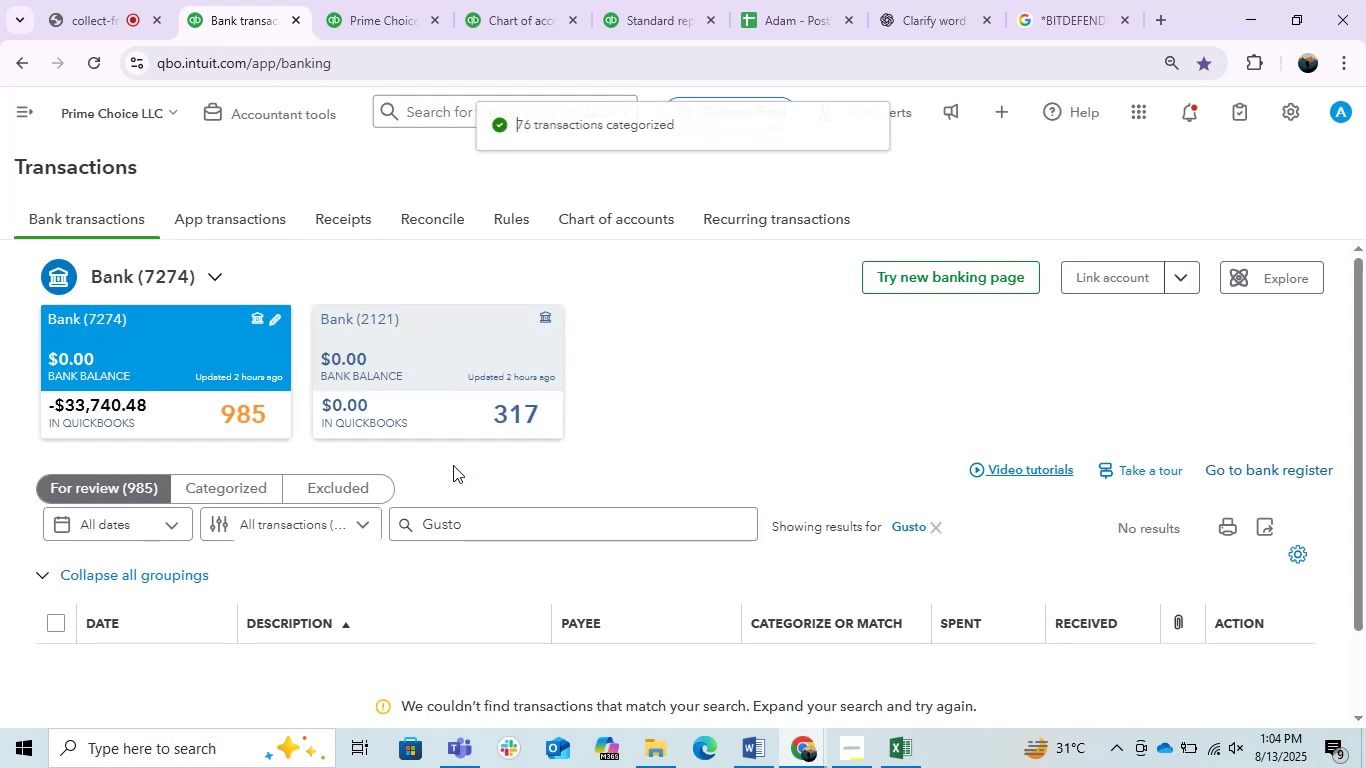 
left_click([940, 533])
 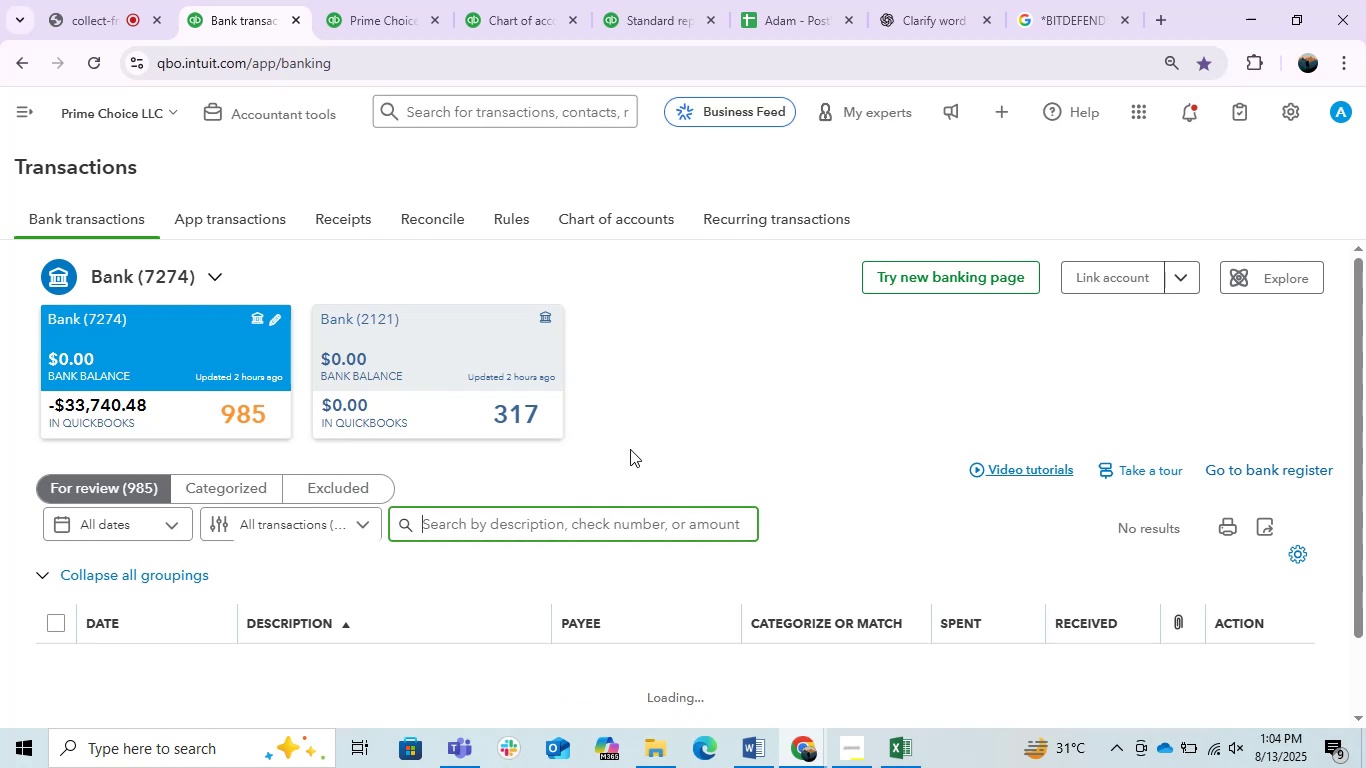 
scroll: coordinate [630, 449], scroll_direction: down, amount: 6.0
 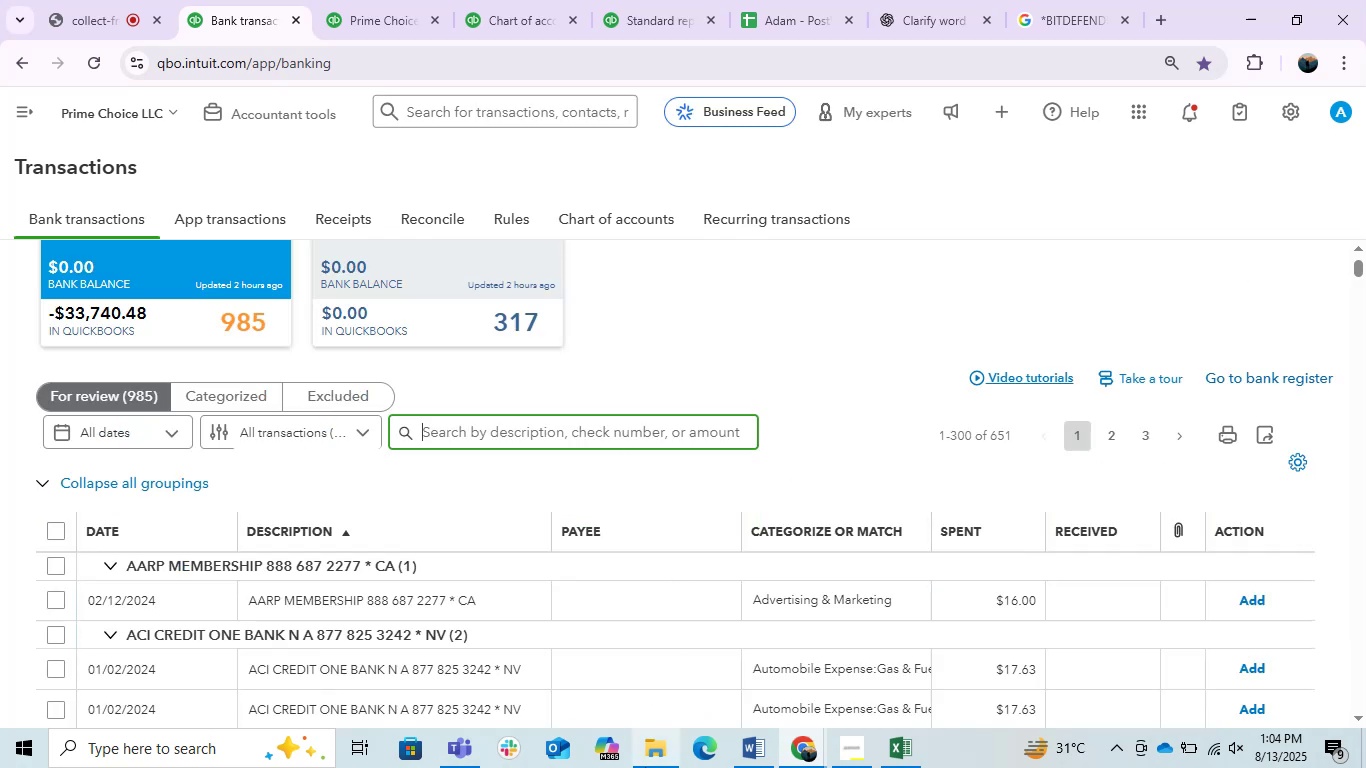 
left_click([645, 767])
 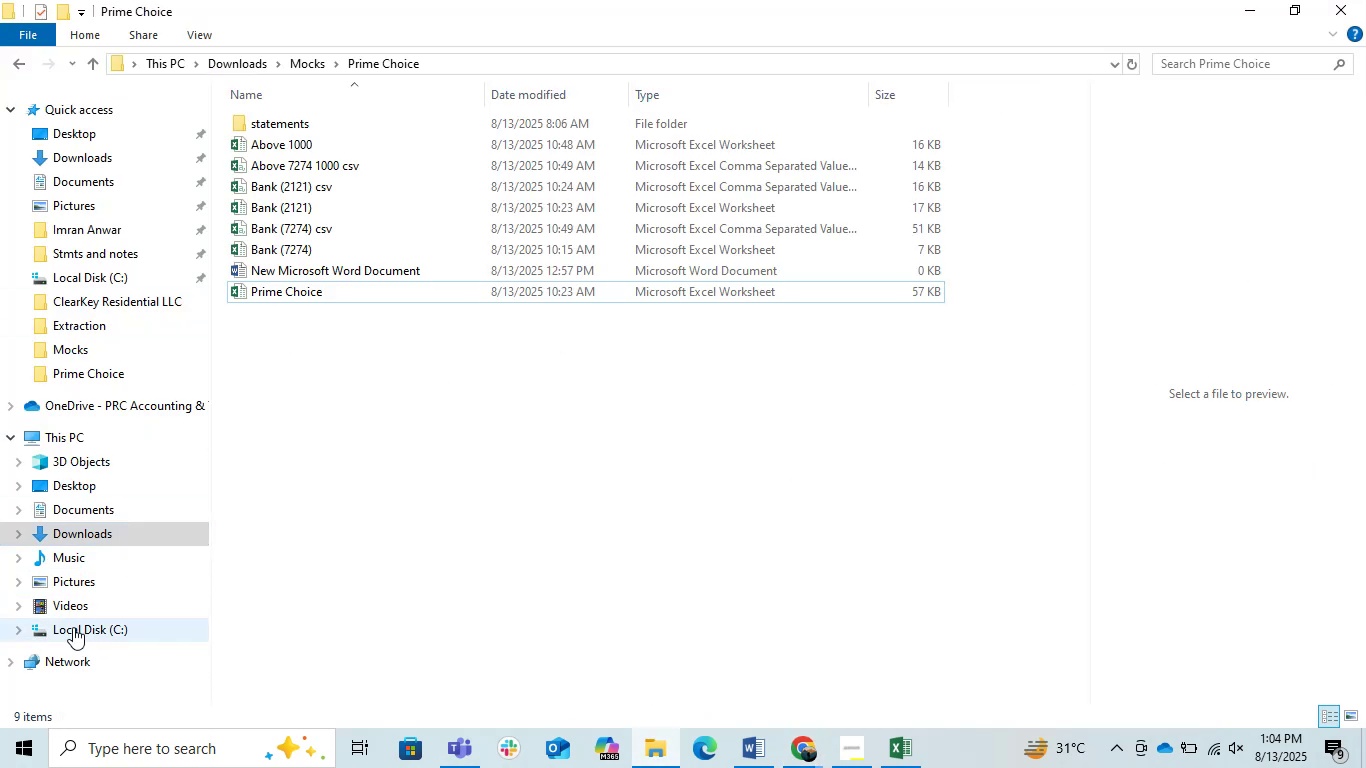 
left_click([73, 627])
 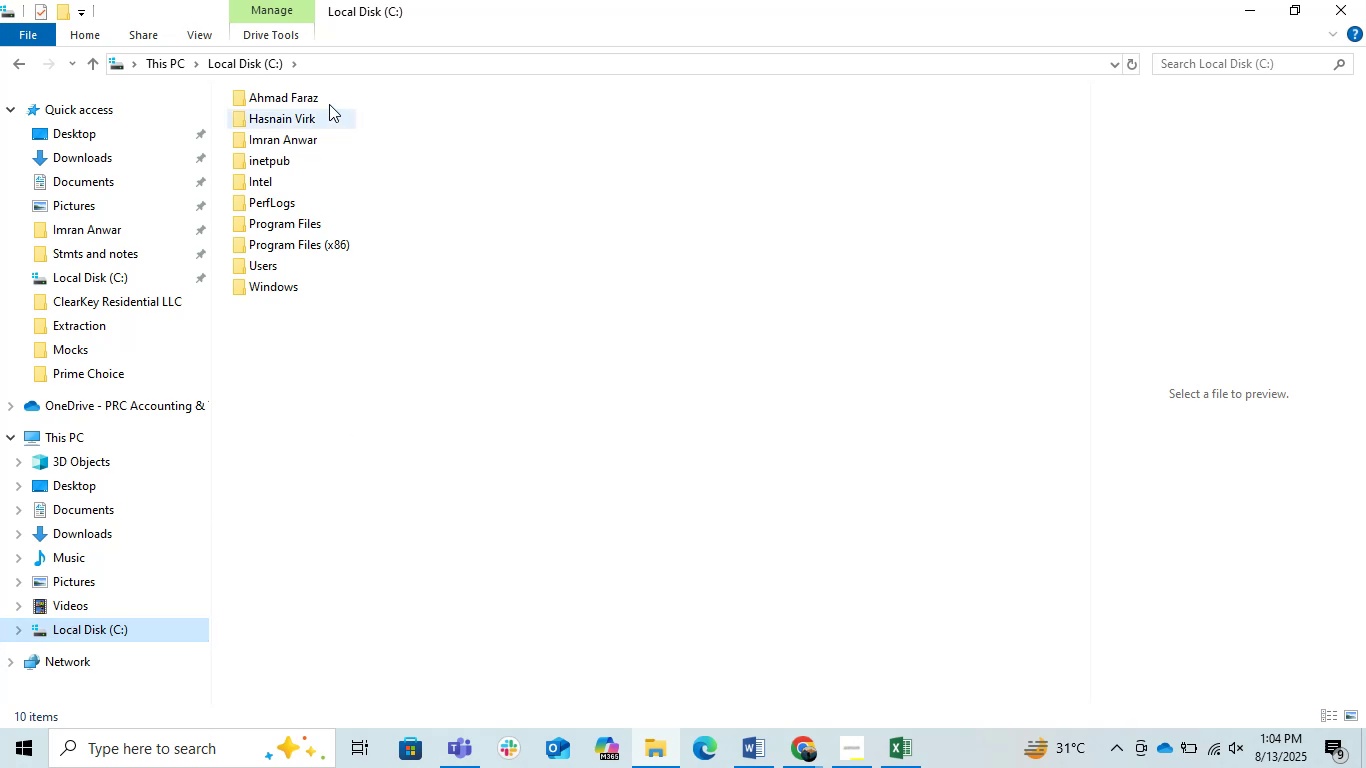 
double_click([318, 98])
 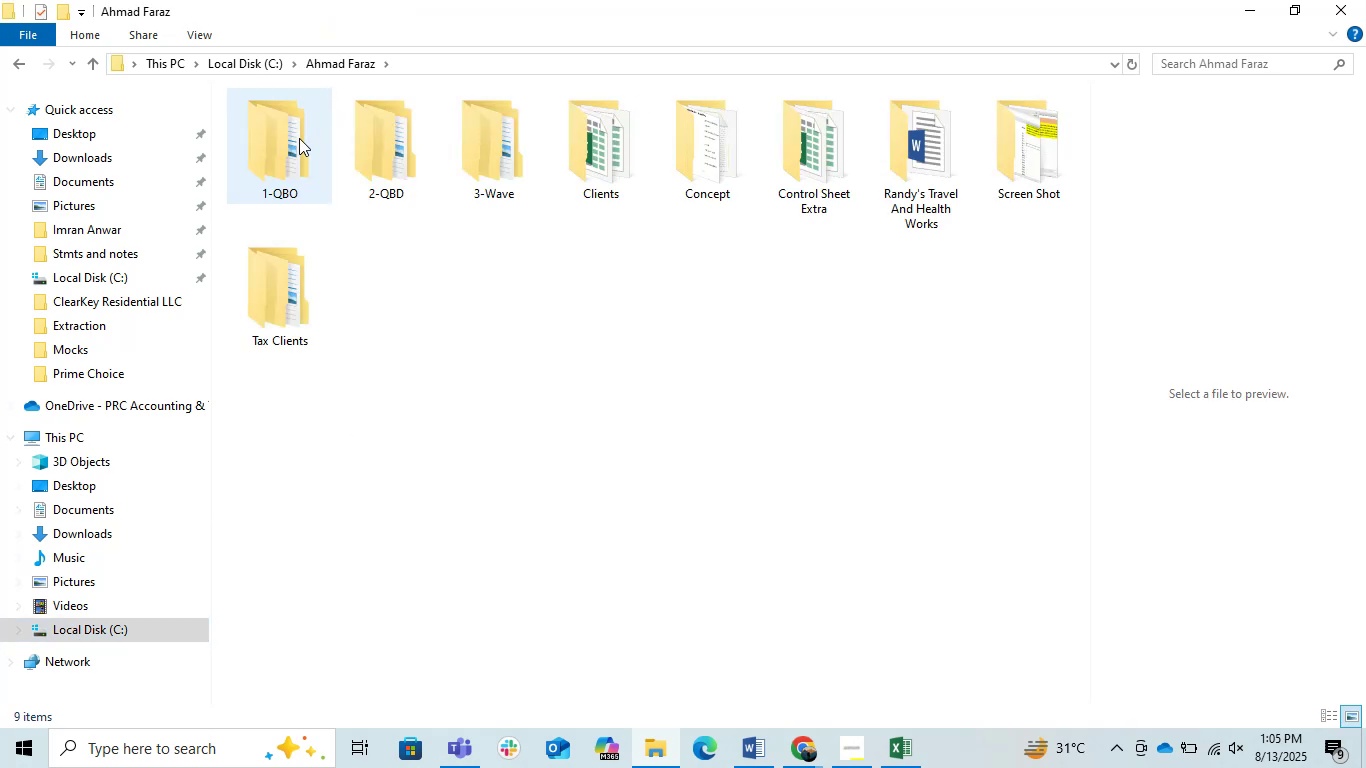 
double_click([299, 138])
 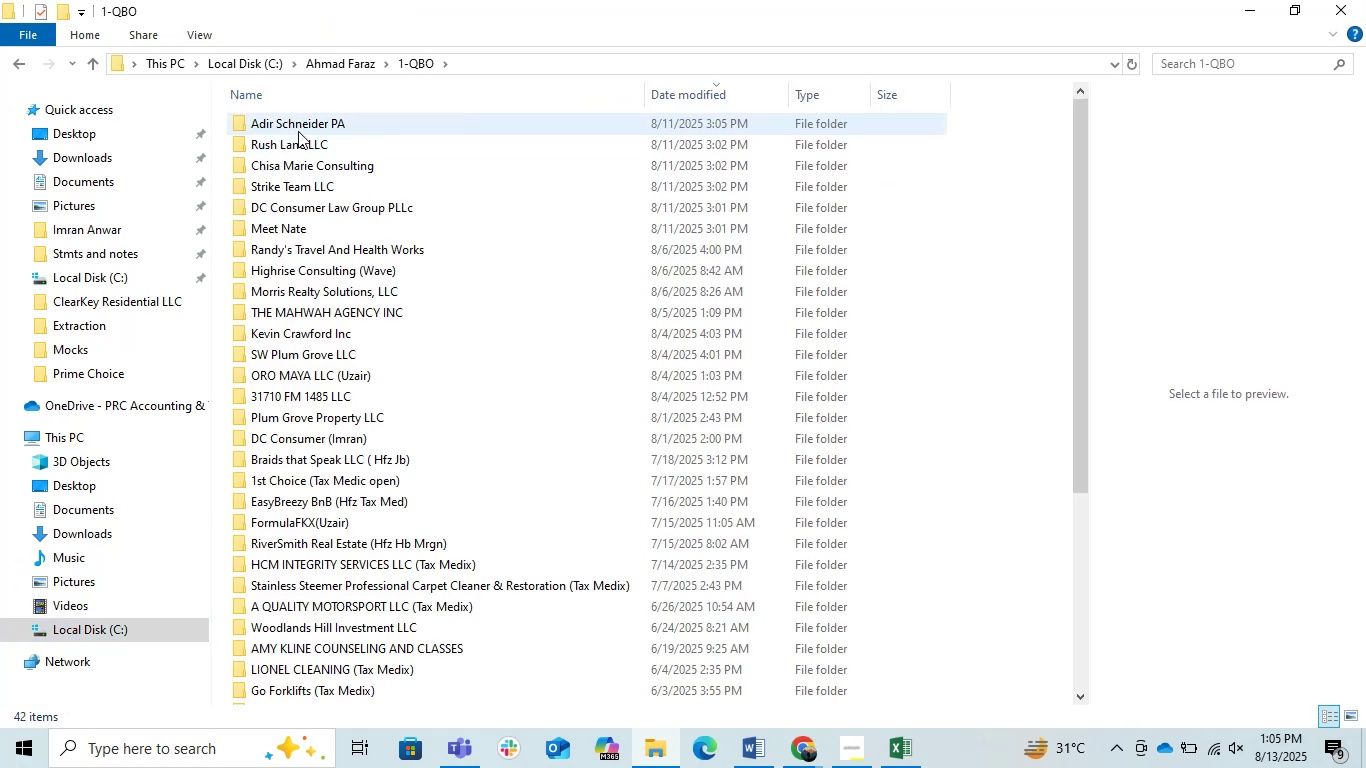 
key(1)
 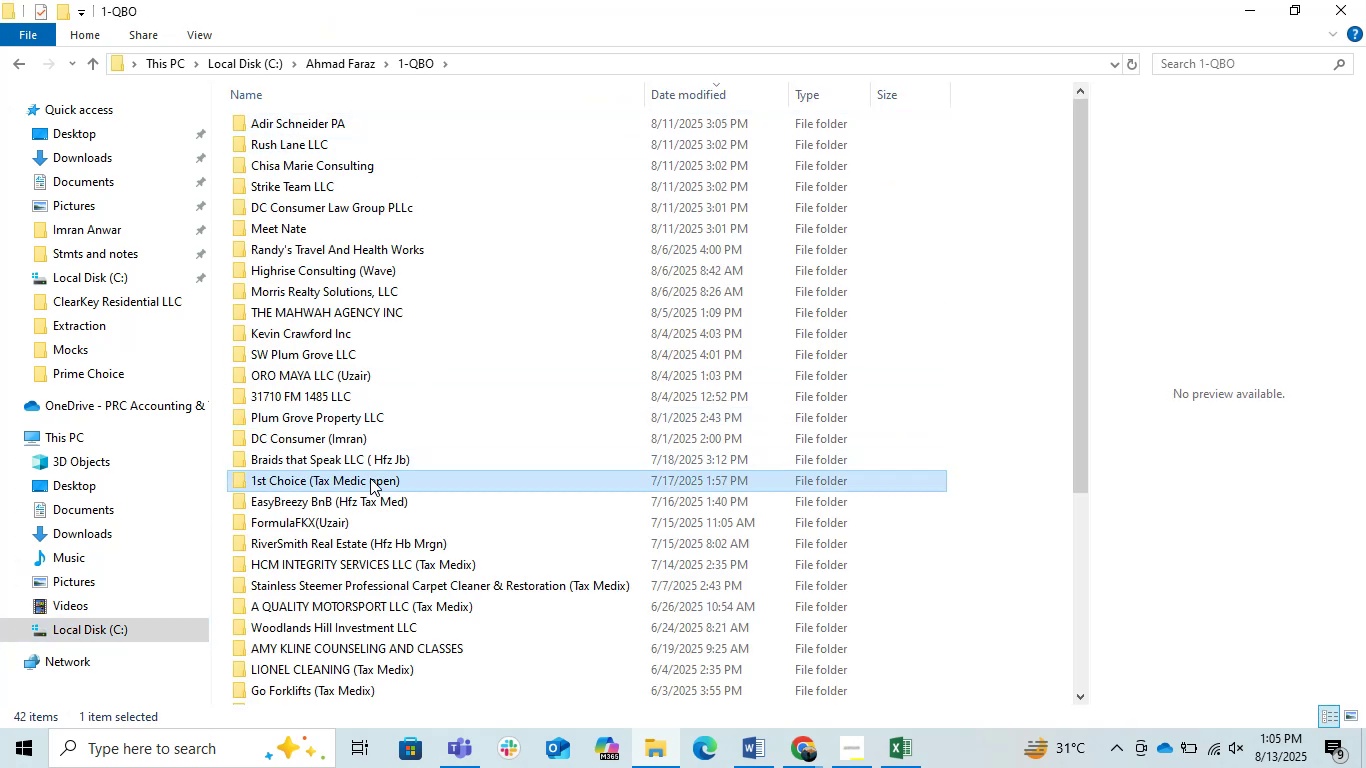 
double_click([370, 481])
 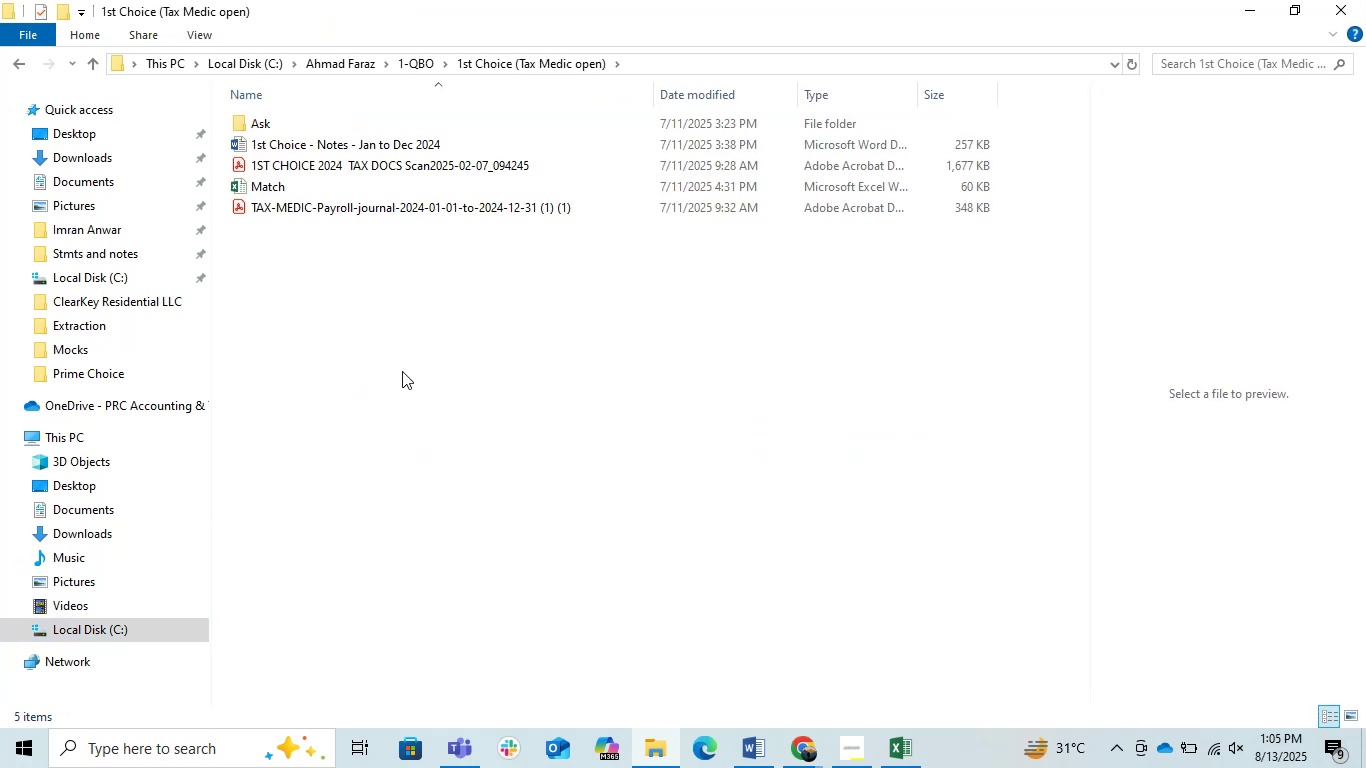 
left_click([416, 325])
 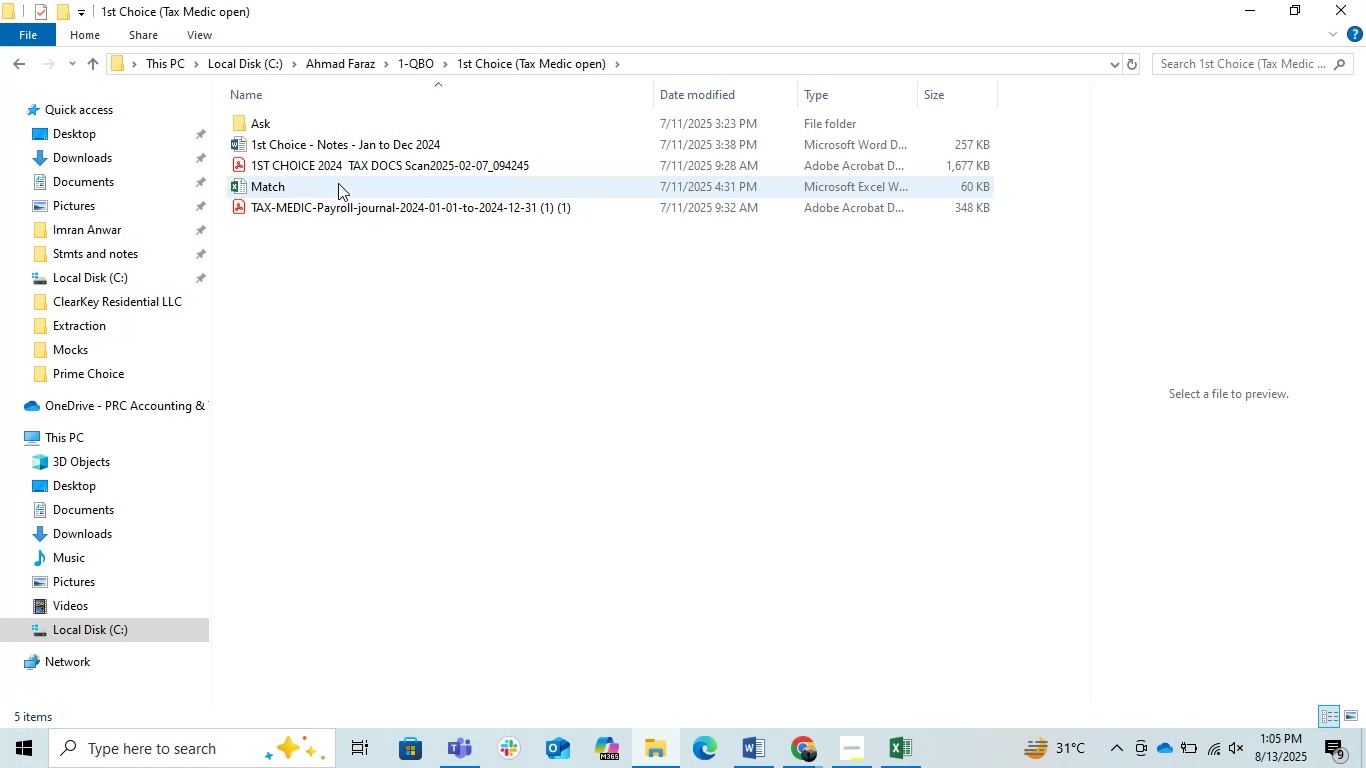 
double_click([319, 141])
 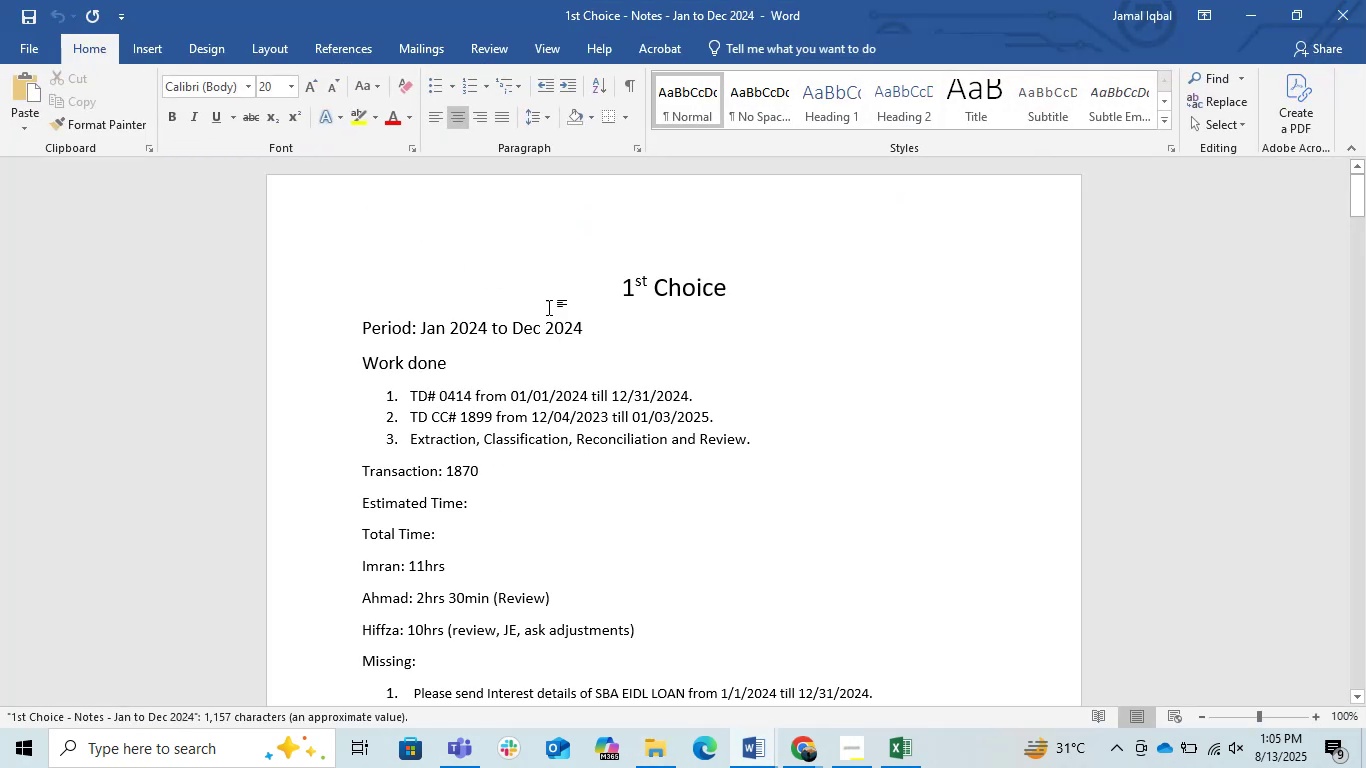 
left_click_drag(start_coordinate=[745, 292], to_coordinate=[617, 284])
 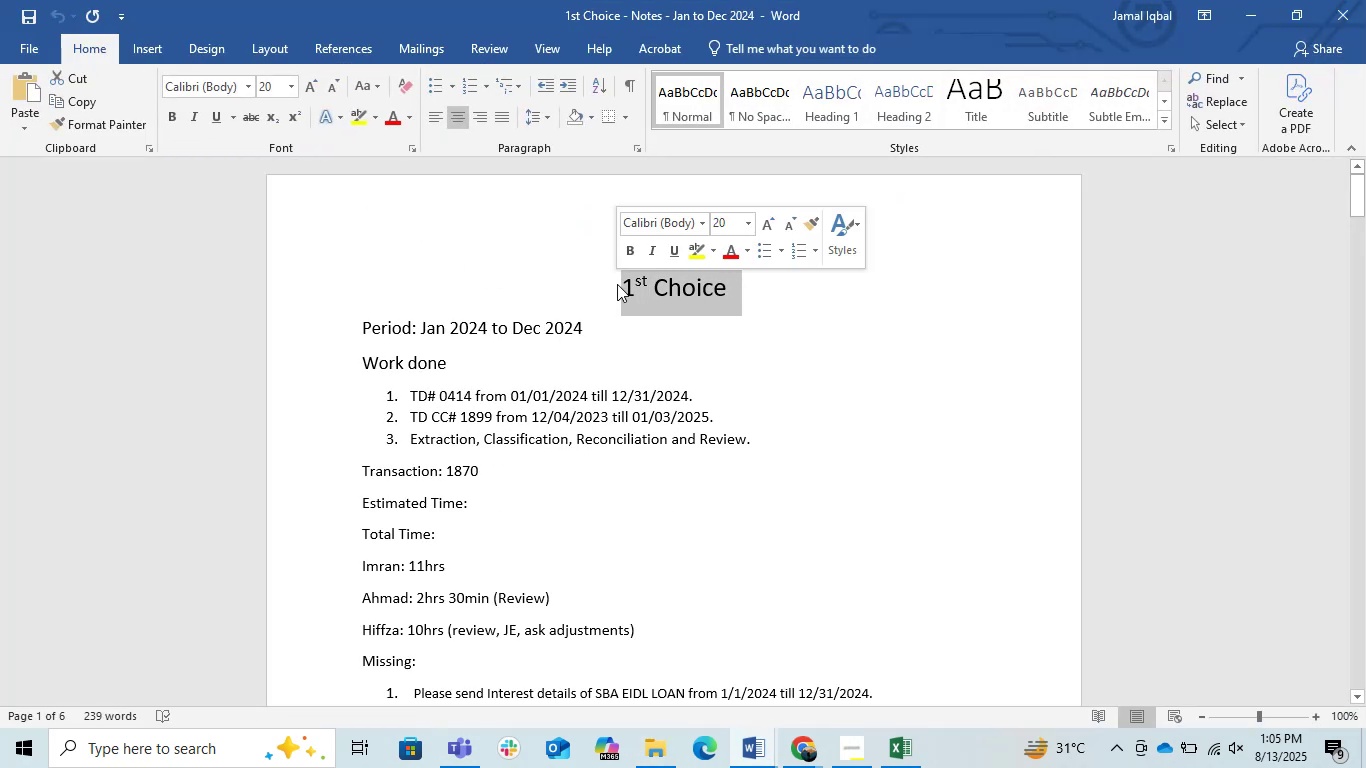 
key(Backspace)
 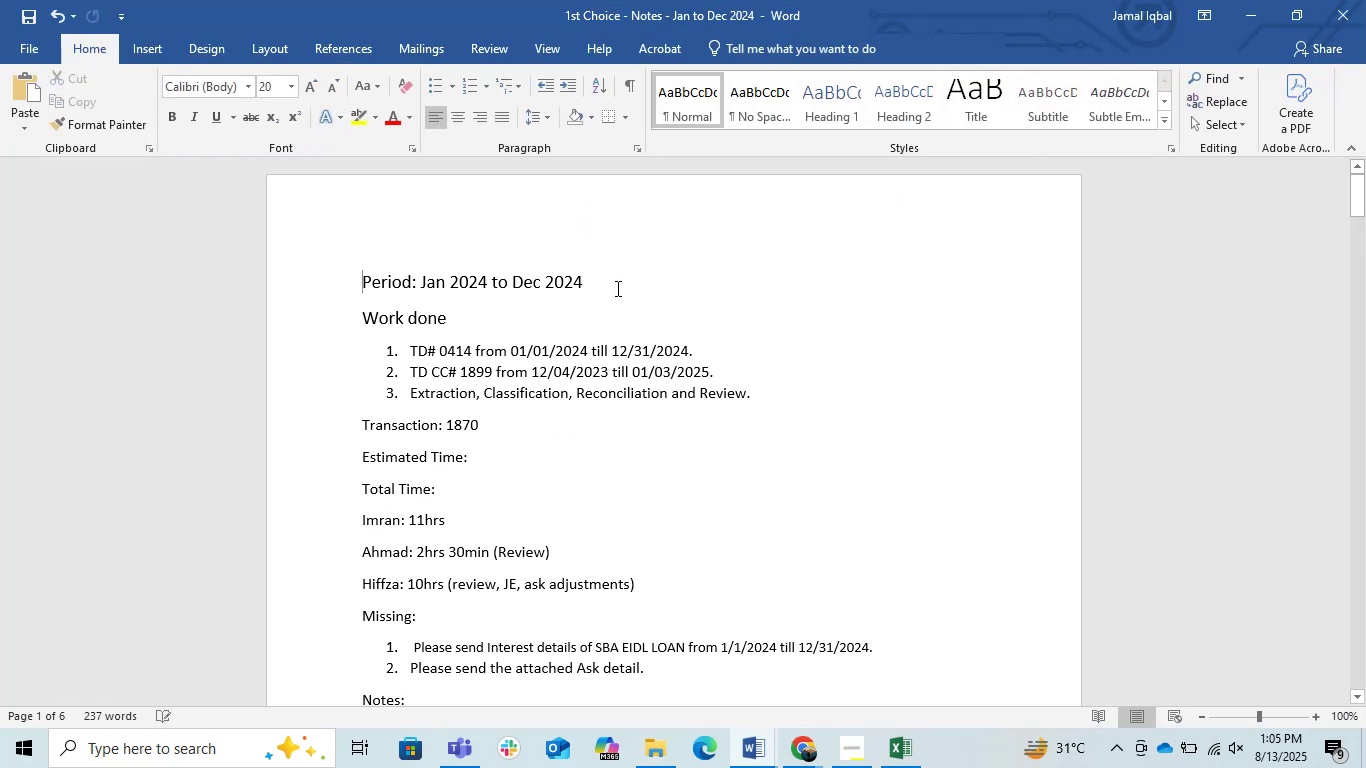 
scroll: coordinate [518, 501], scroll_direction: down, amount: 4.0
 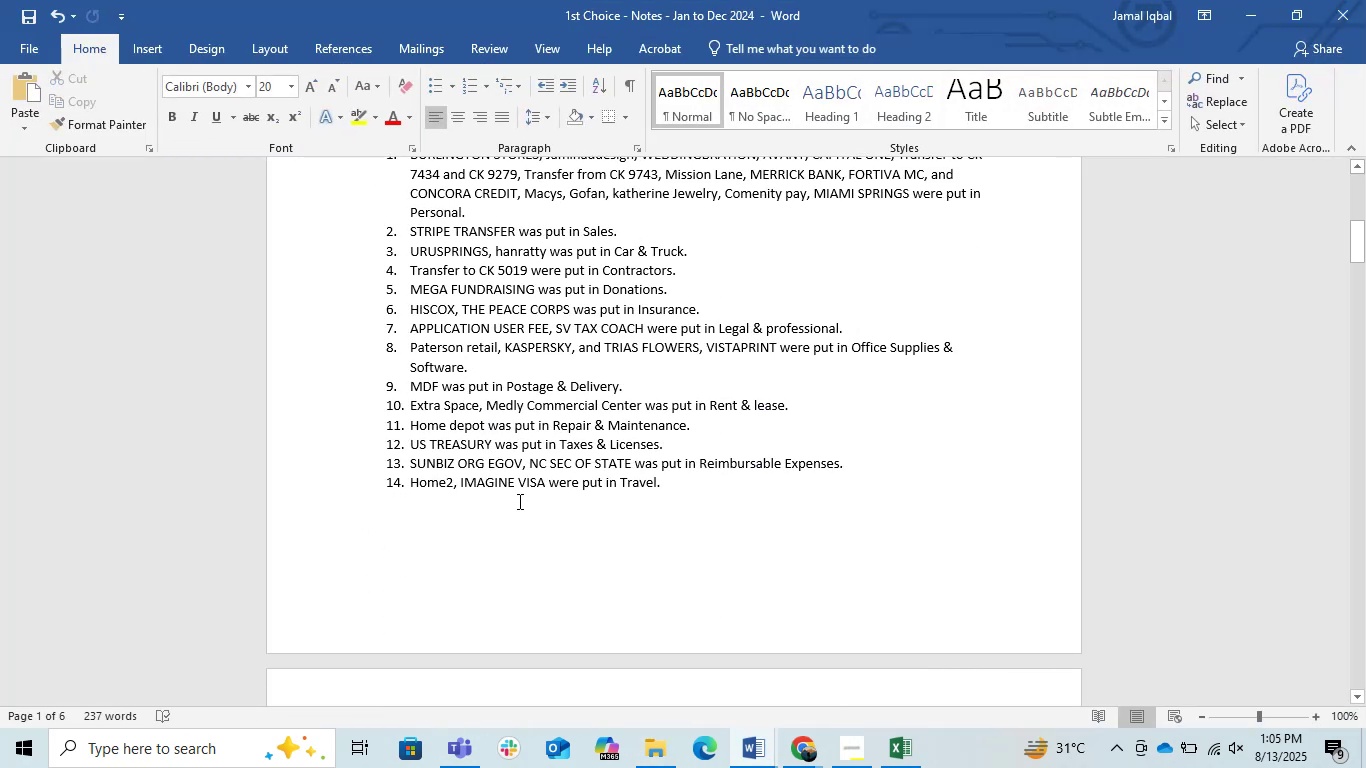 
scroll: coordinate [518, 501], scroll_direction: up, amount: 1.0
 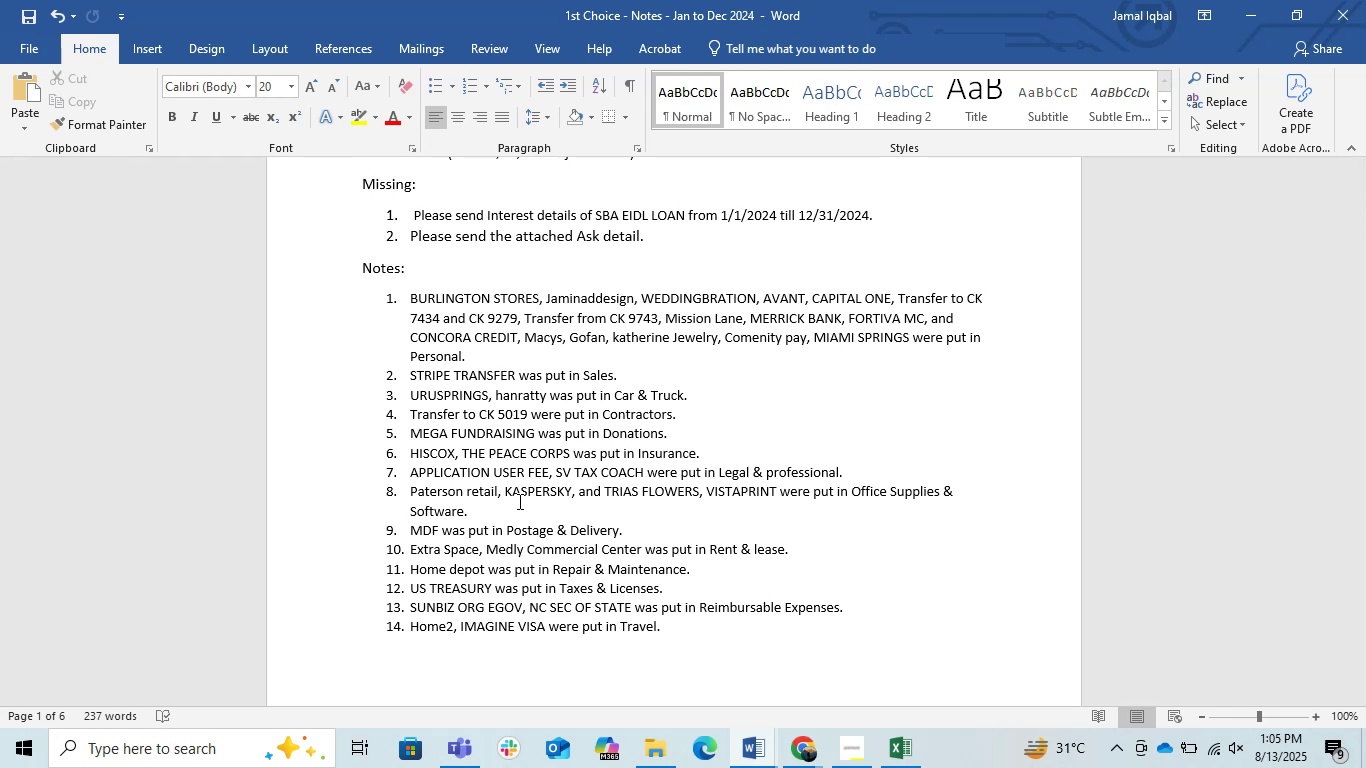 
wait(12.13)
 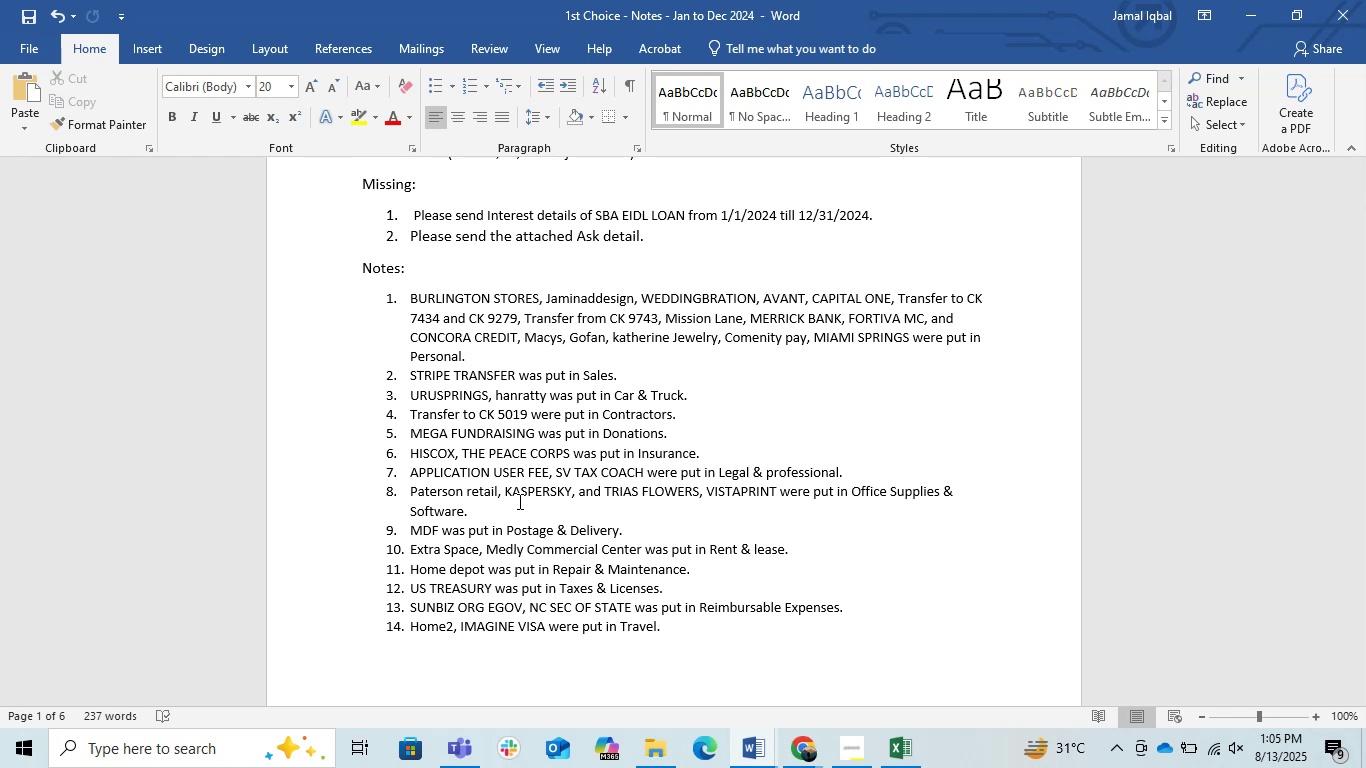 
scroll: coordinate [518, 501], scroll_direction: up, amount: 1.0
 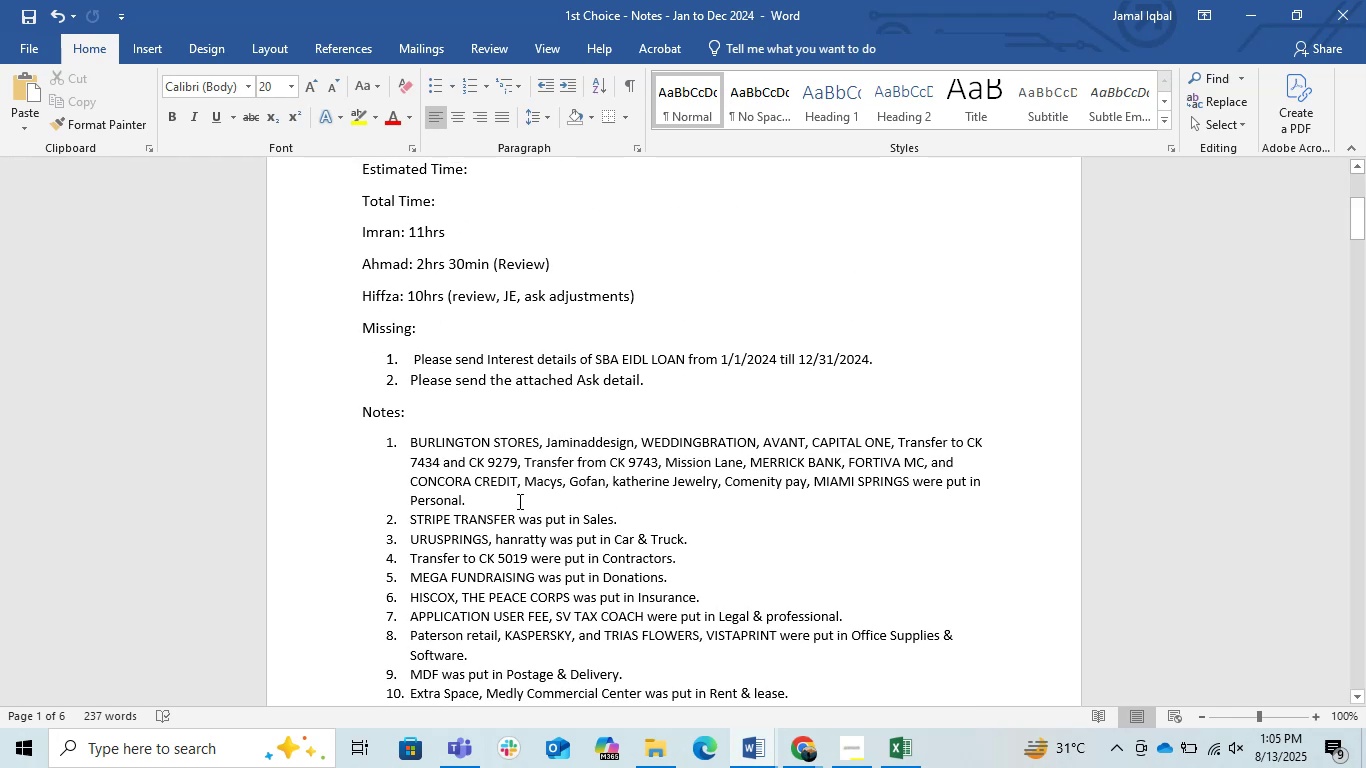 
scroll: coordinate [518, 501], scroll_direction: down, amount: 1.0
 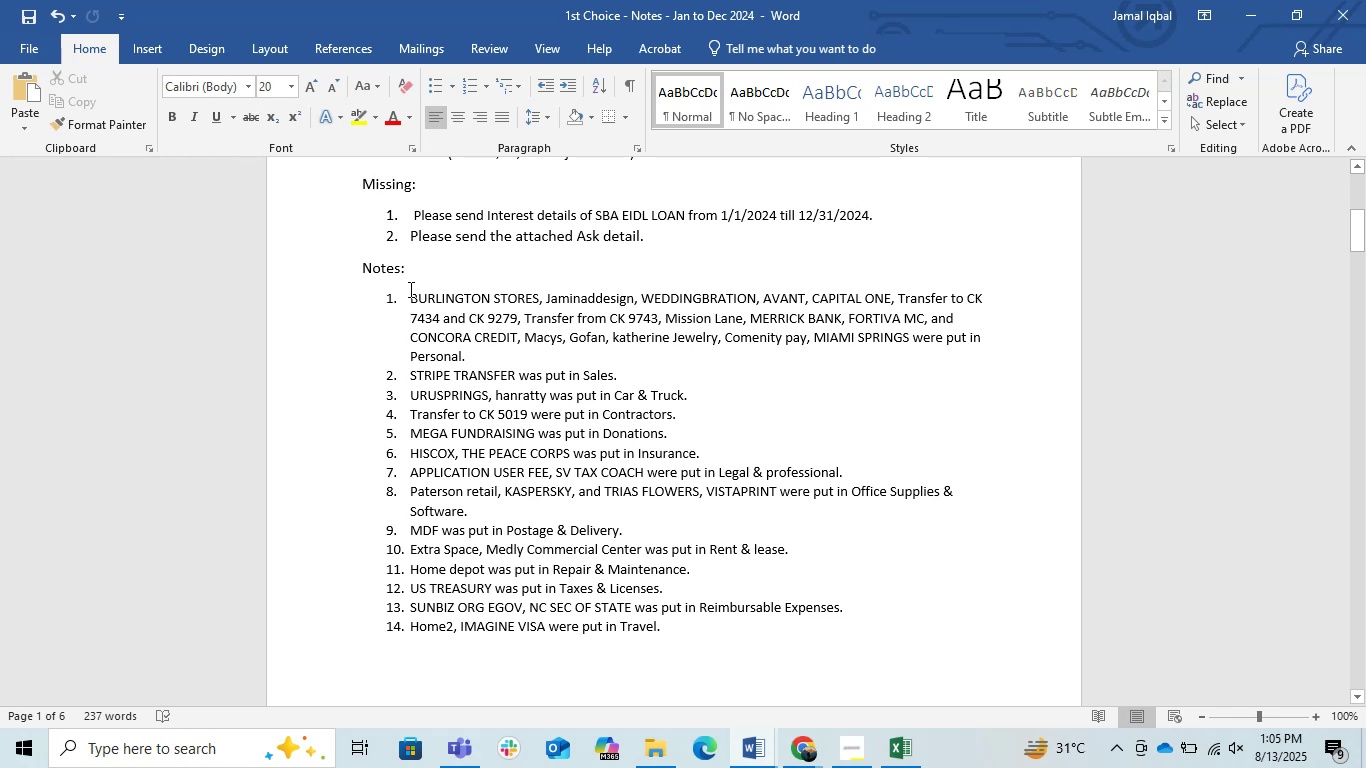 
wait(5.29)
 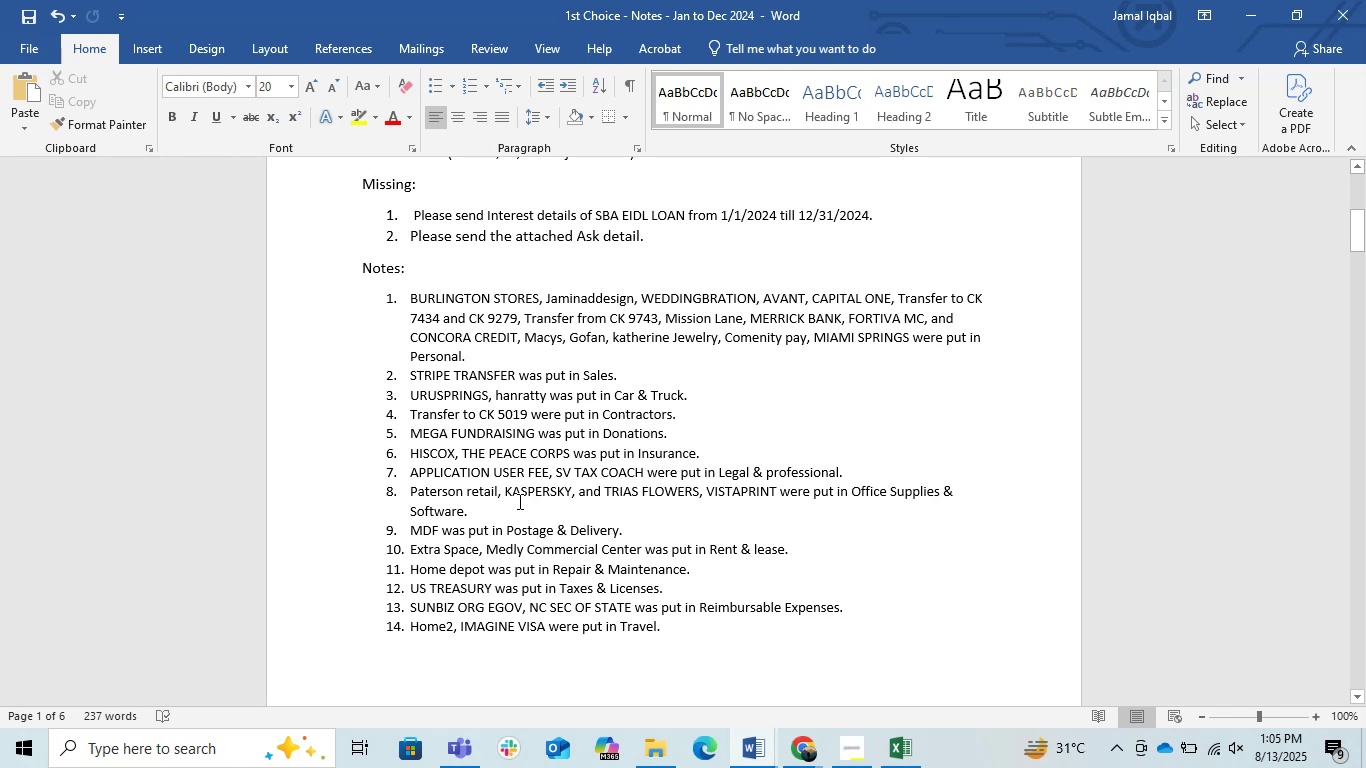 
left_click_drag(start_coordinate=[361, 267], to_coordinate=[757, 627])
 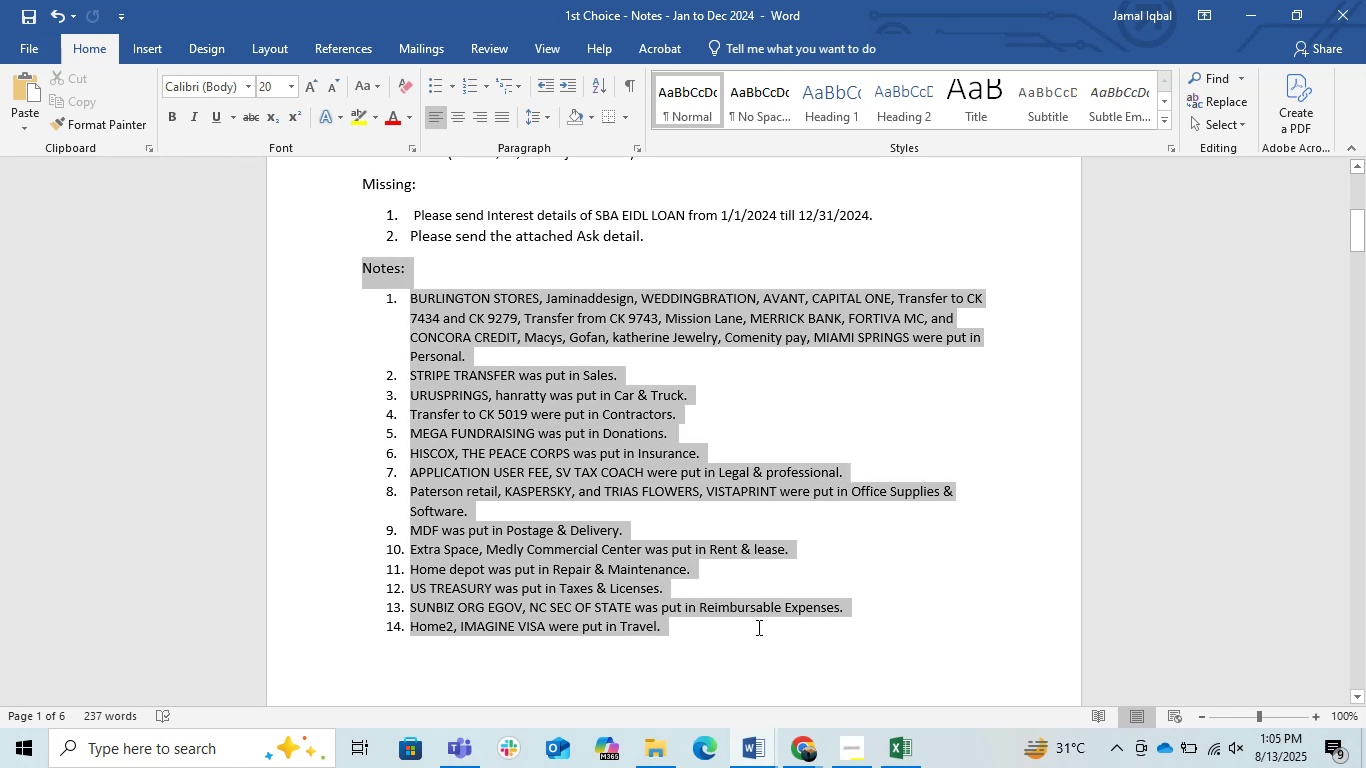 
key(Control+C)
 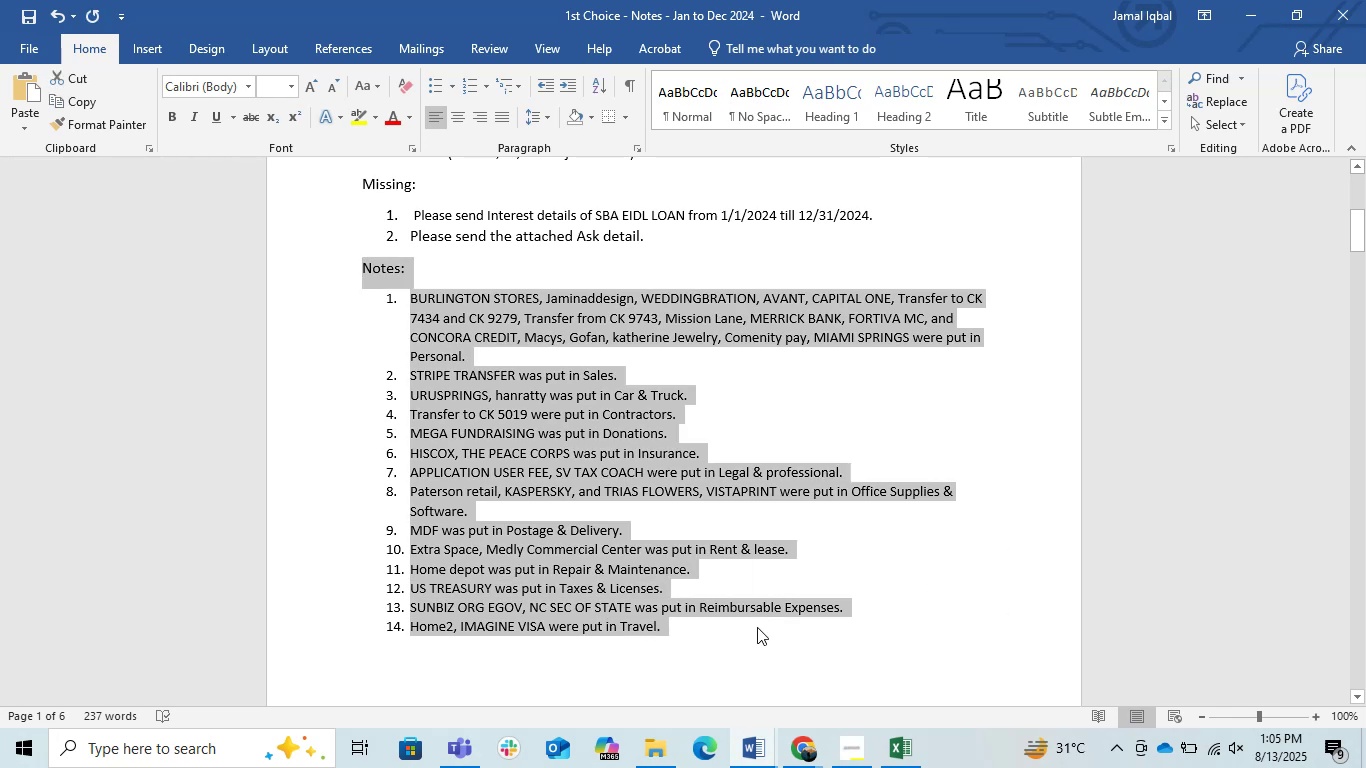 
key(Control+C)
 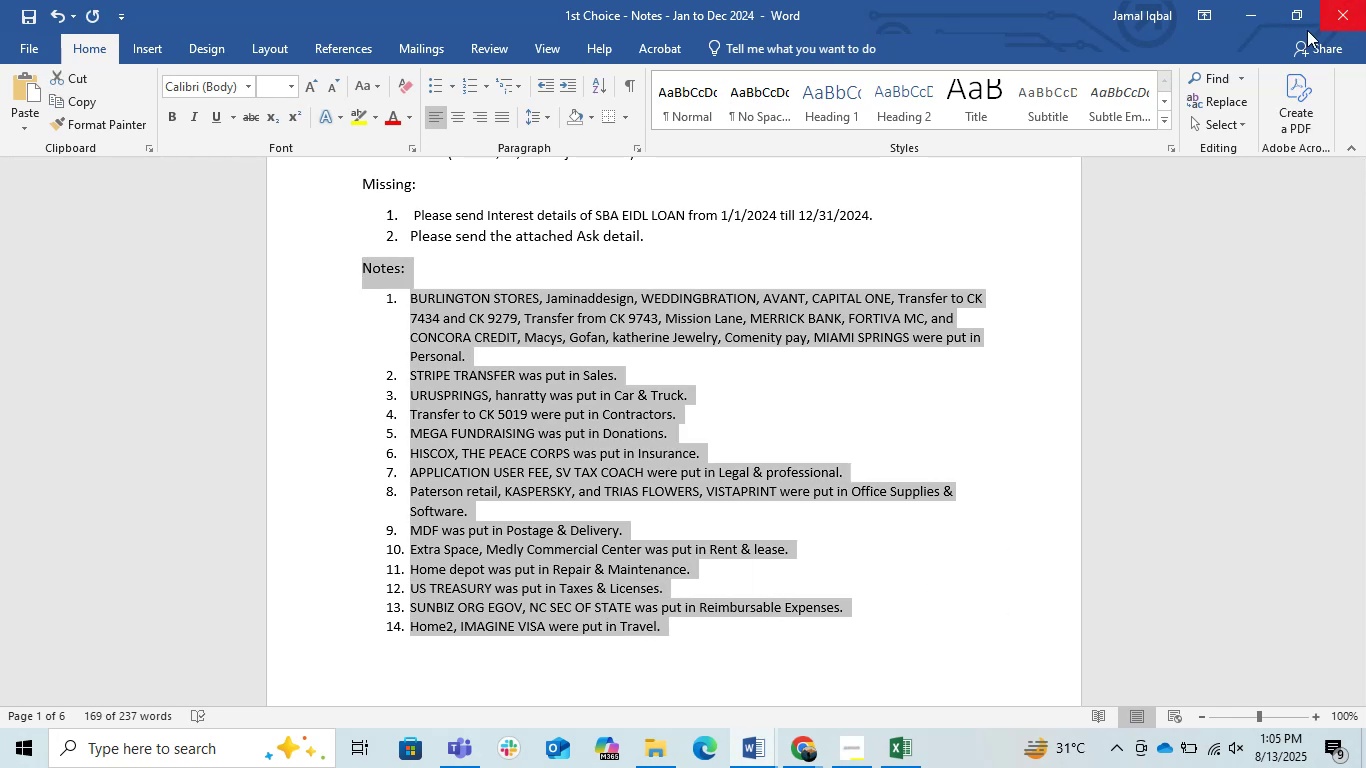 
scroll: coordinate [666, 533], scroll_direction: up, amount: 5.0
 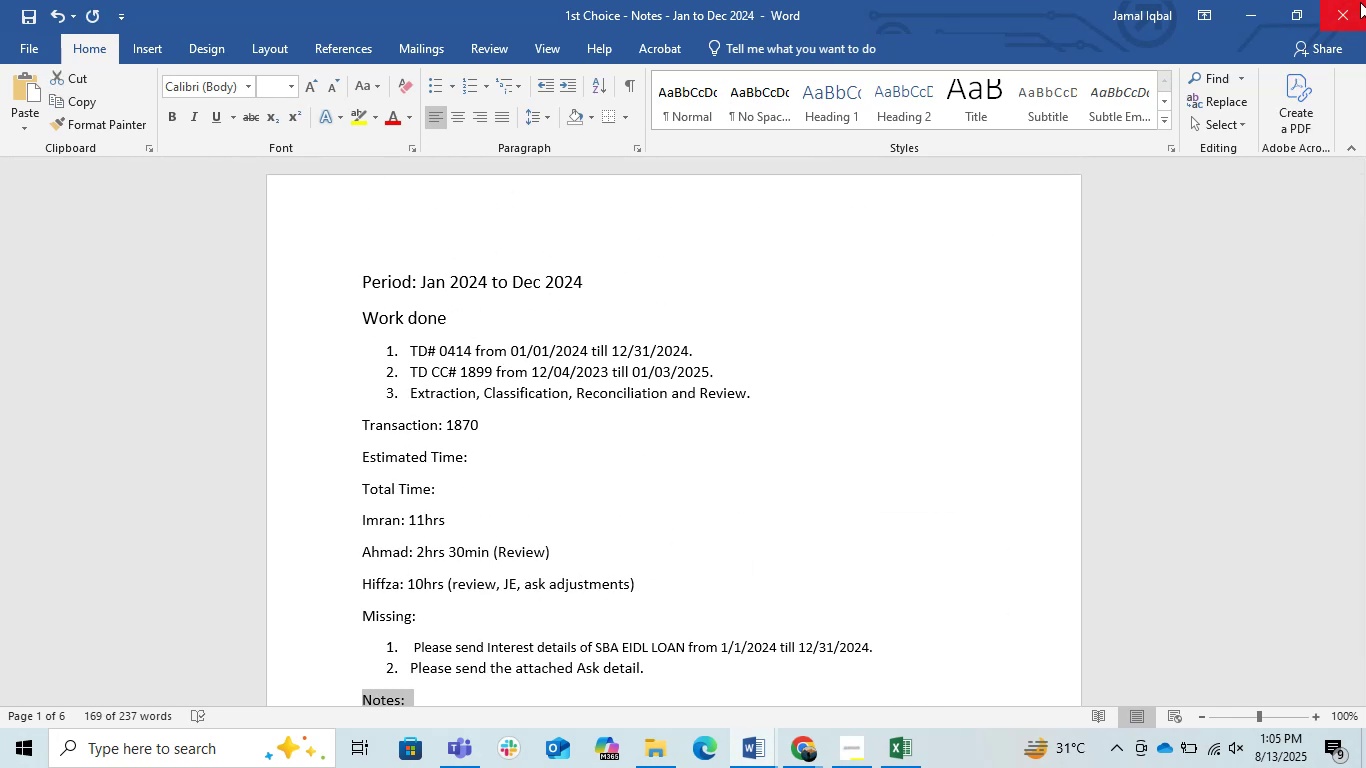 
left_click([1357, 4])
 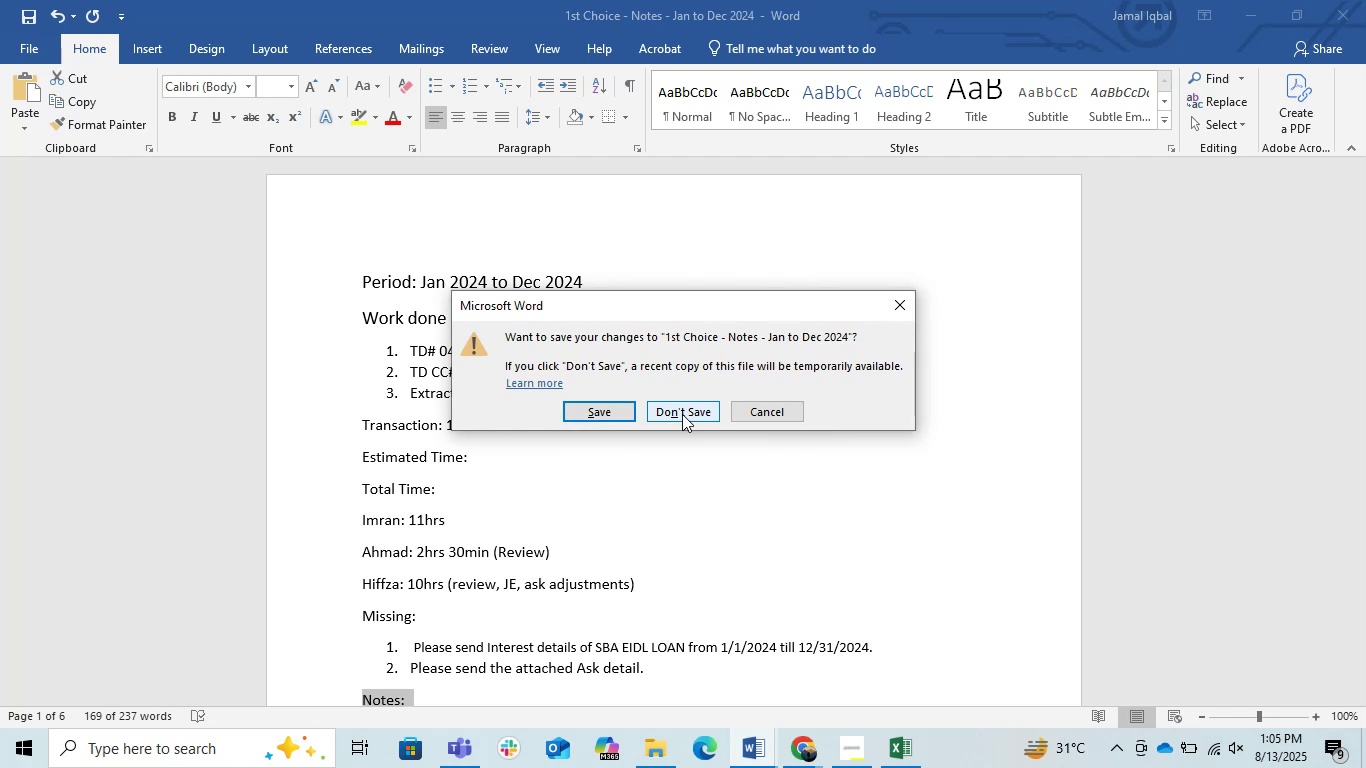 
left_click([682, 414])
 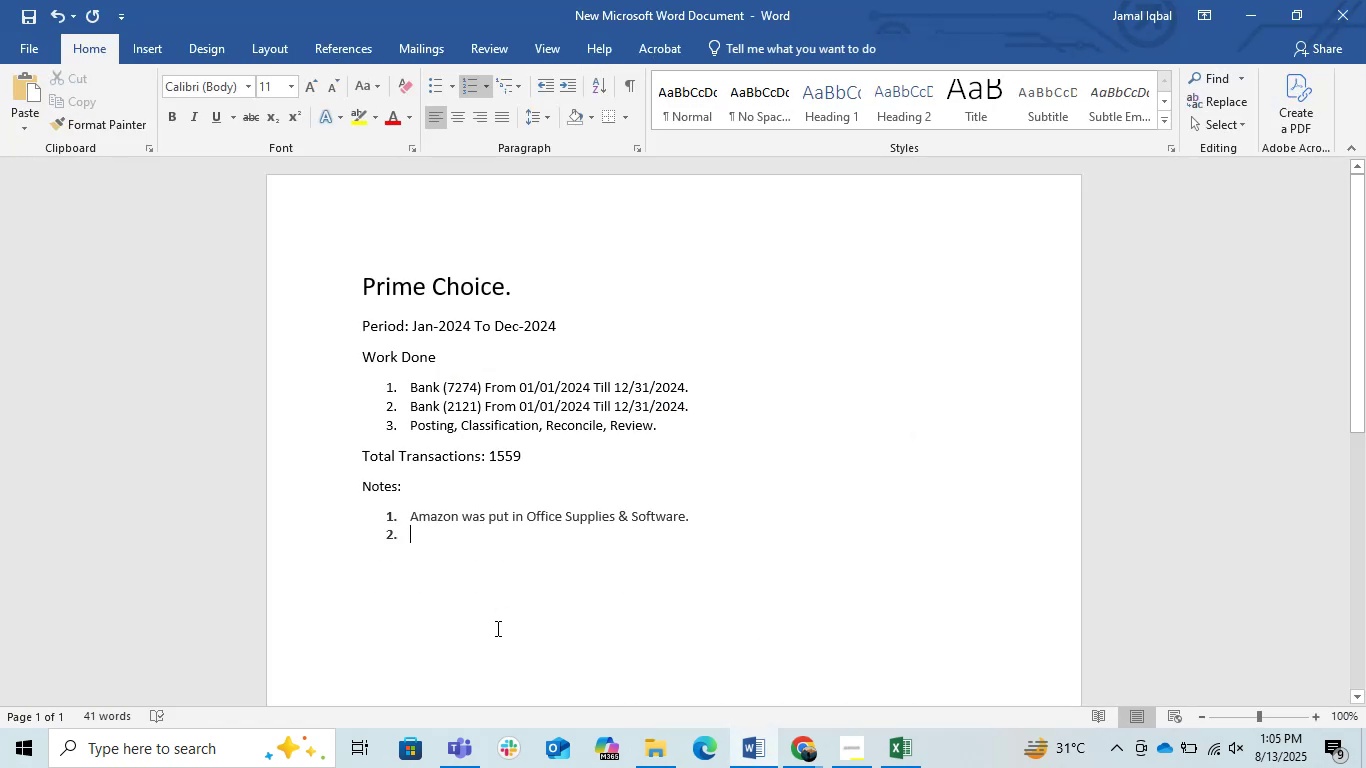 
key(Enter)
 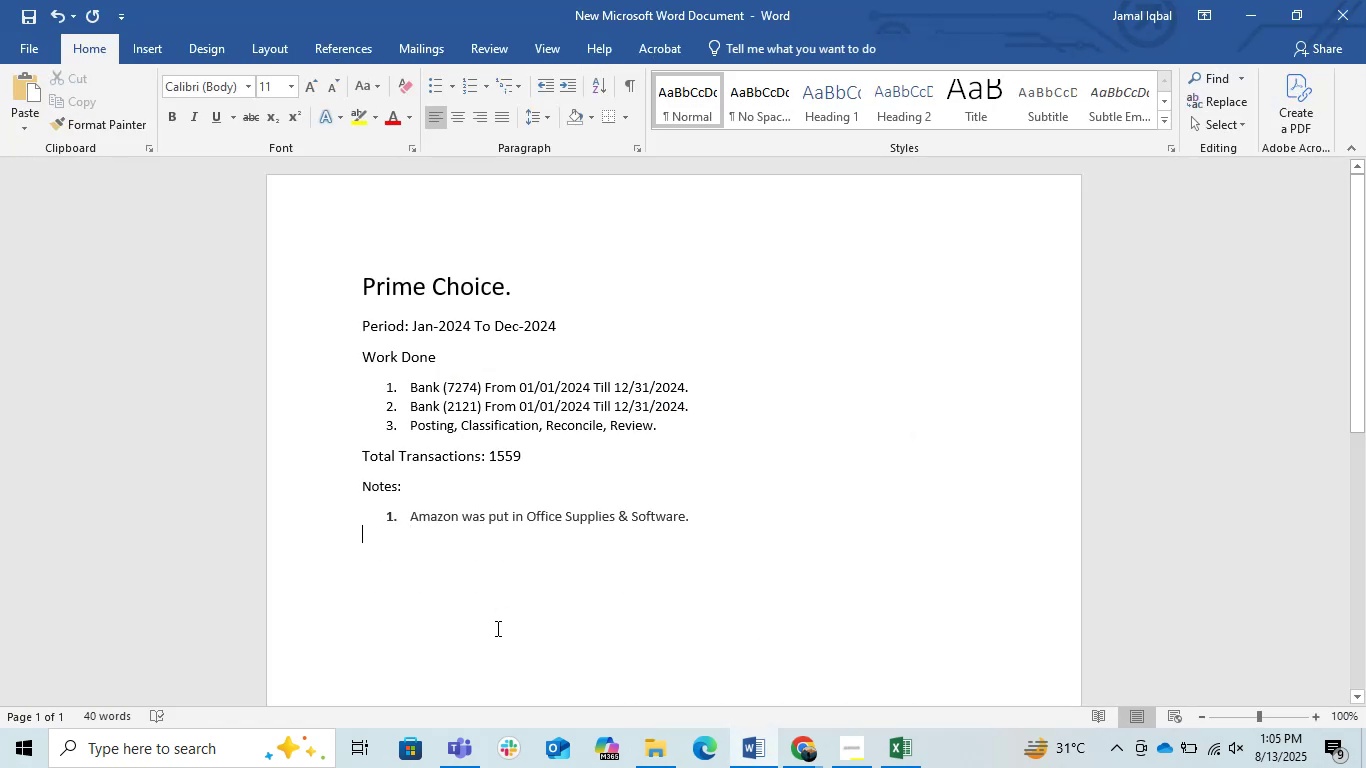 
key(Enter)
 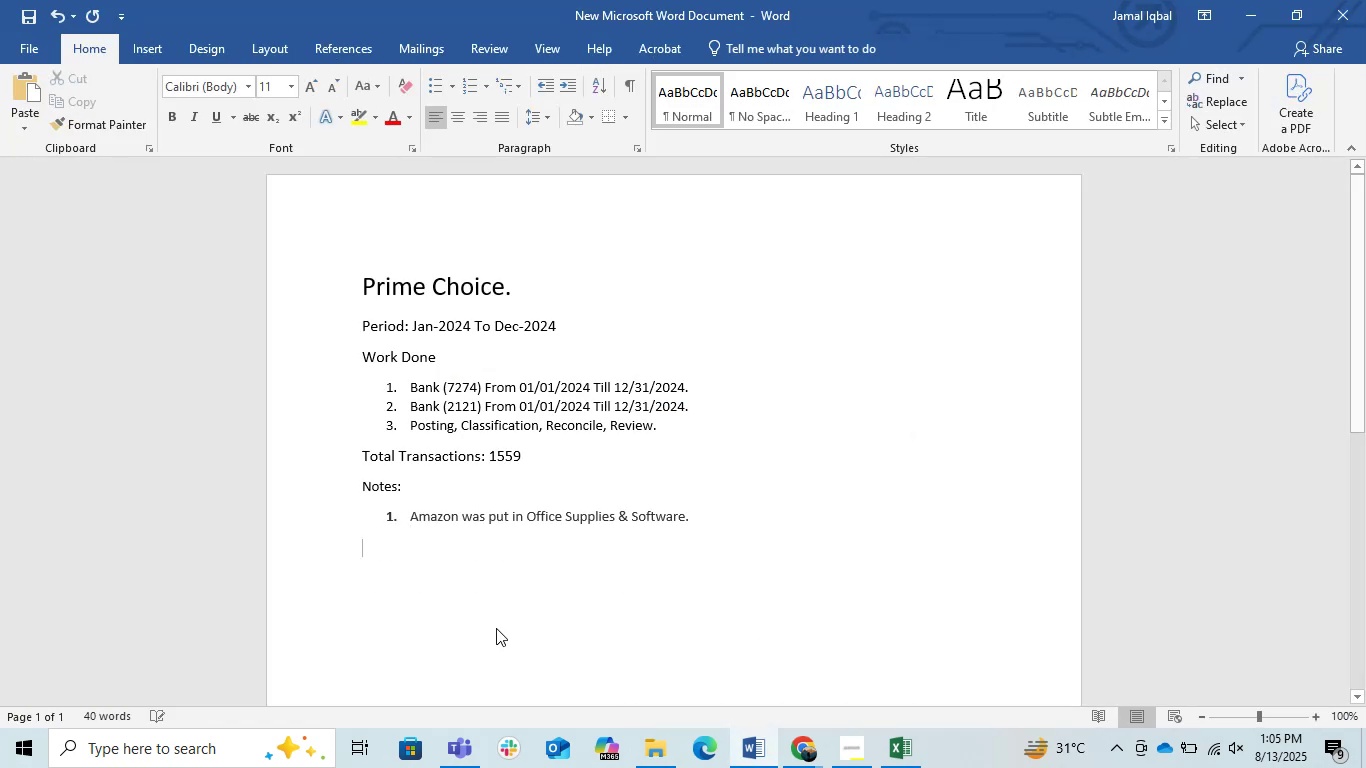 
key(Enter)
 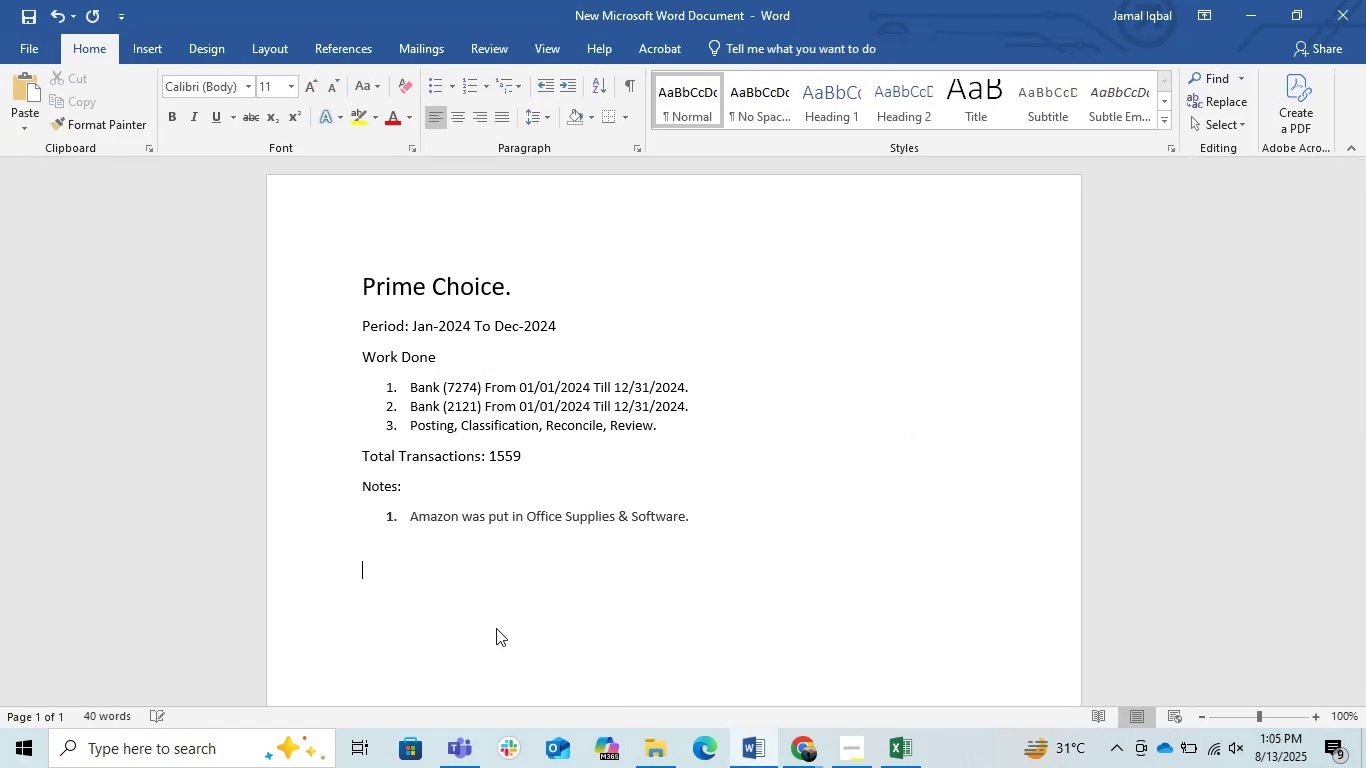 
key(Control+V)
 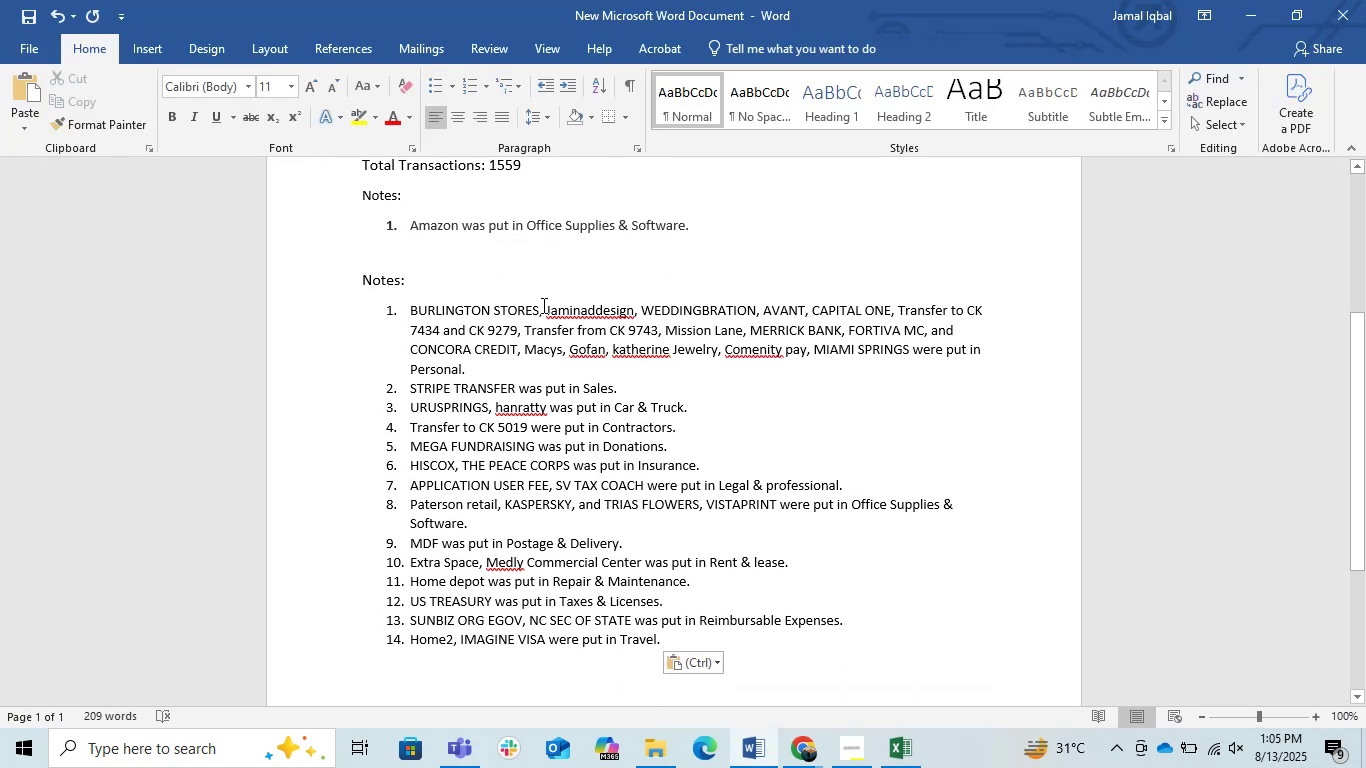 
right_click([571, 305])
 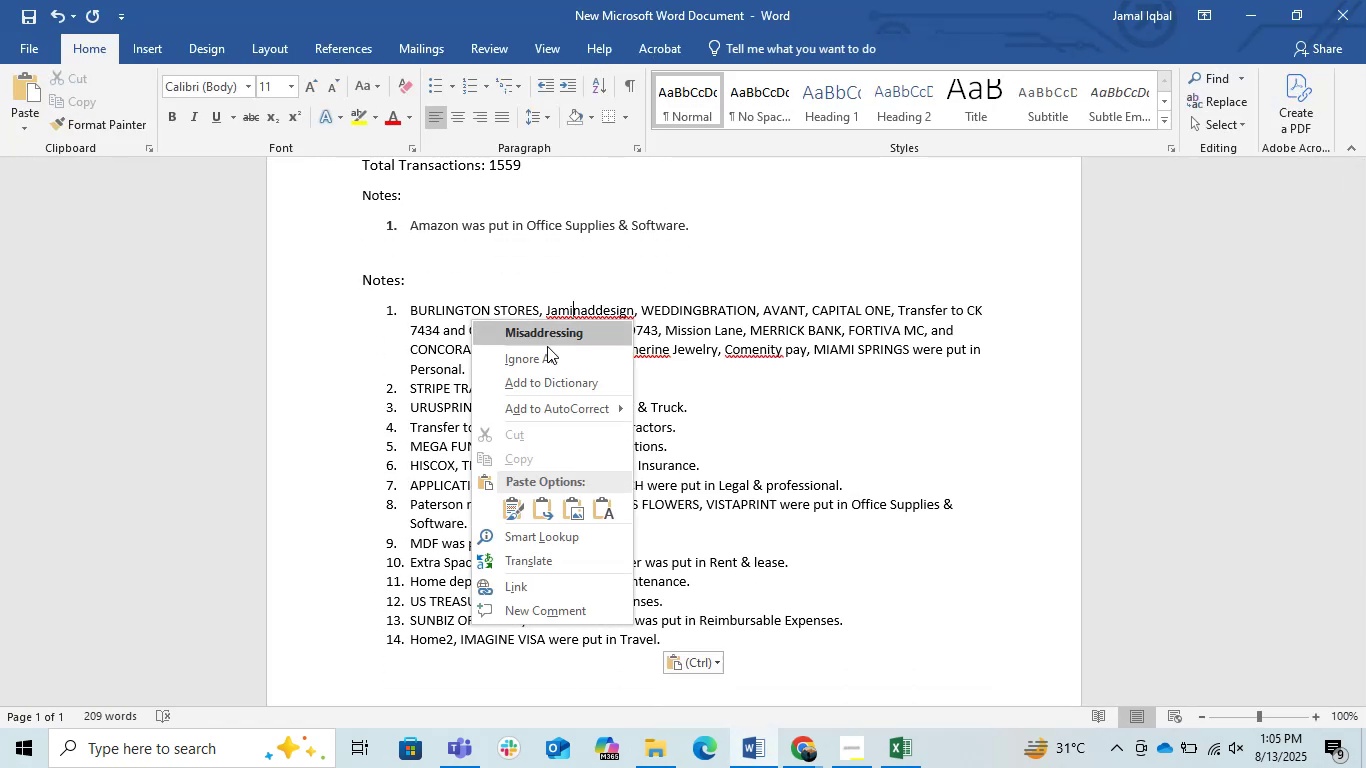 
left_click([536, 353])
 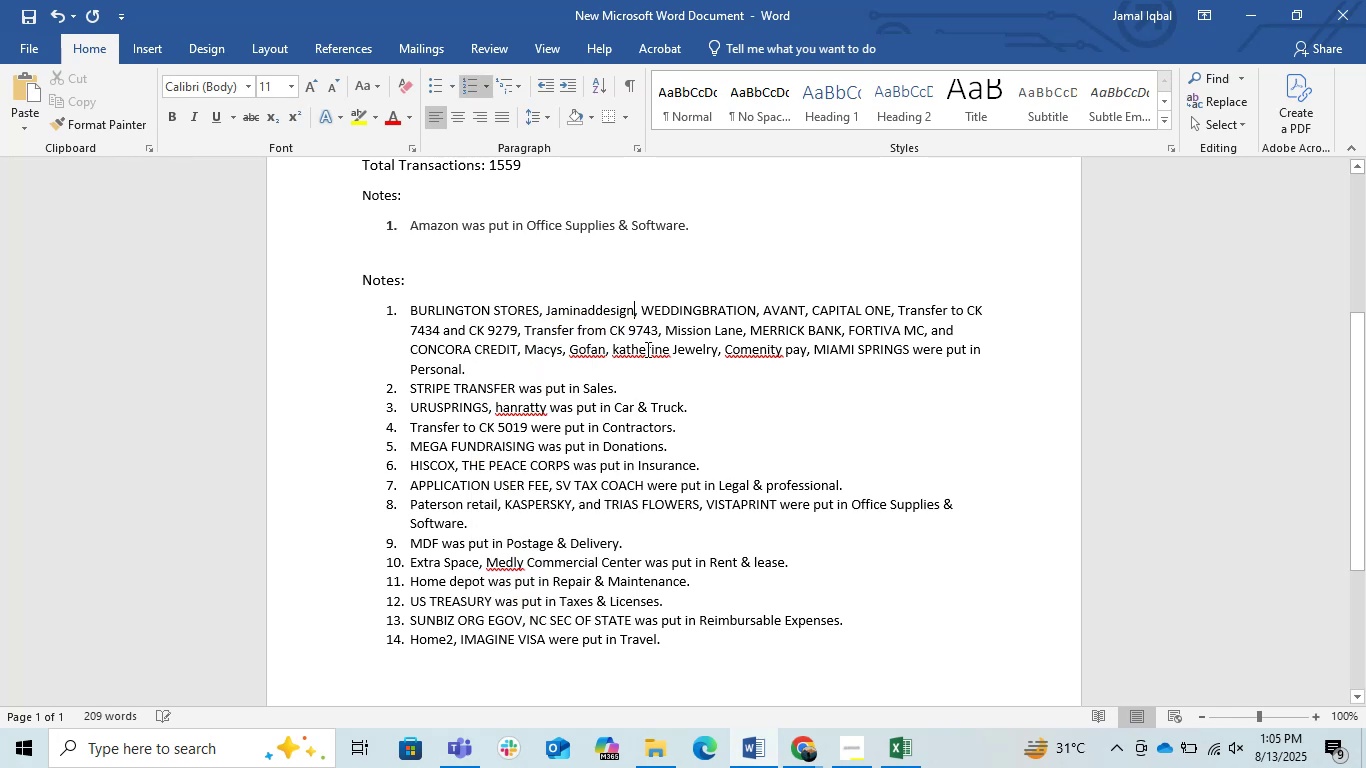 
right_click([643, 349])
 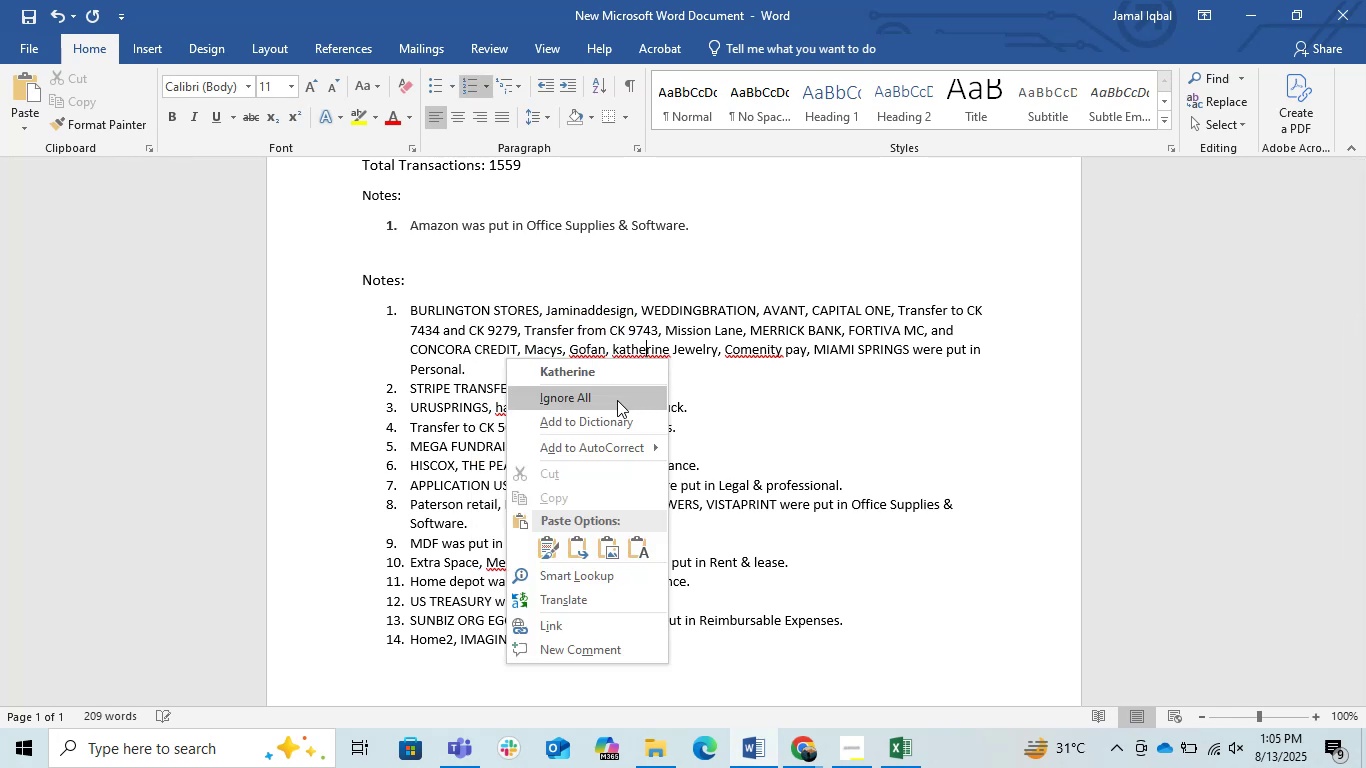 
left_click([617, 400])
 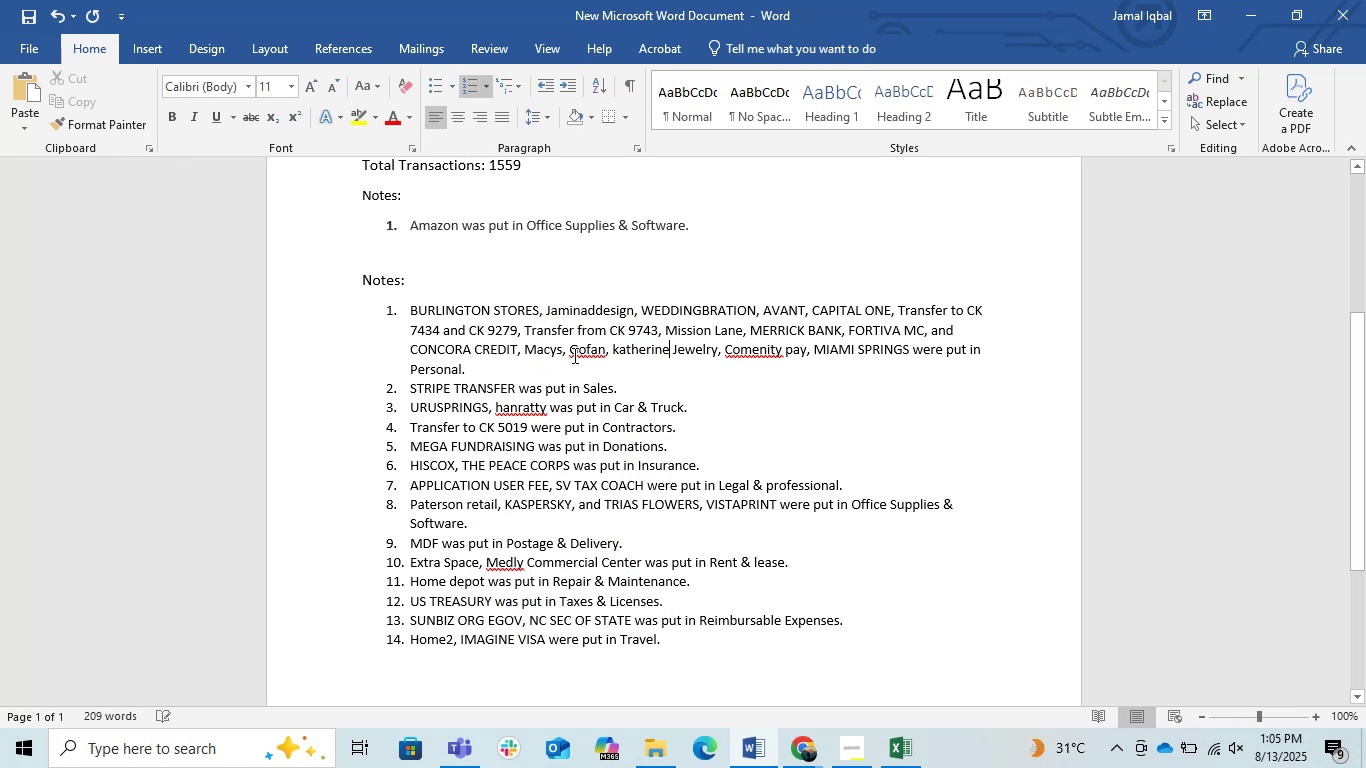 
right_click([573, 355])
 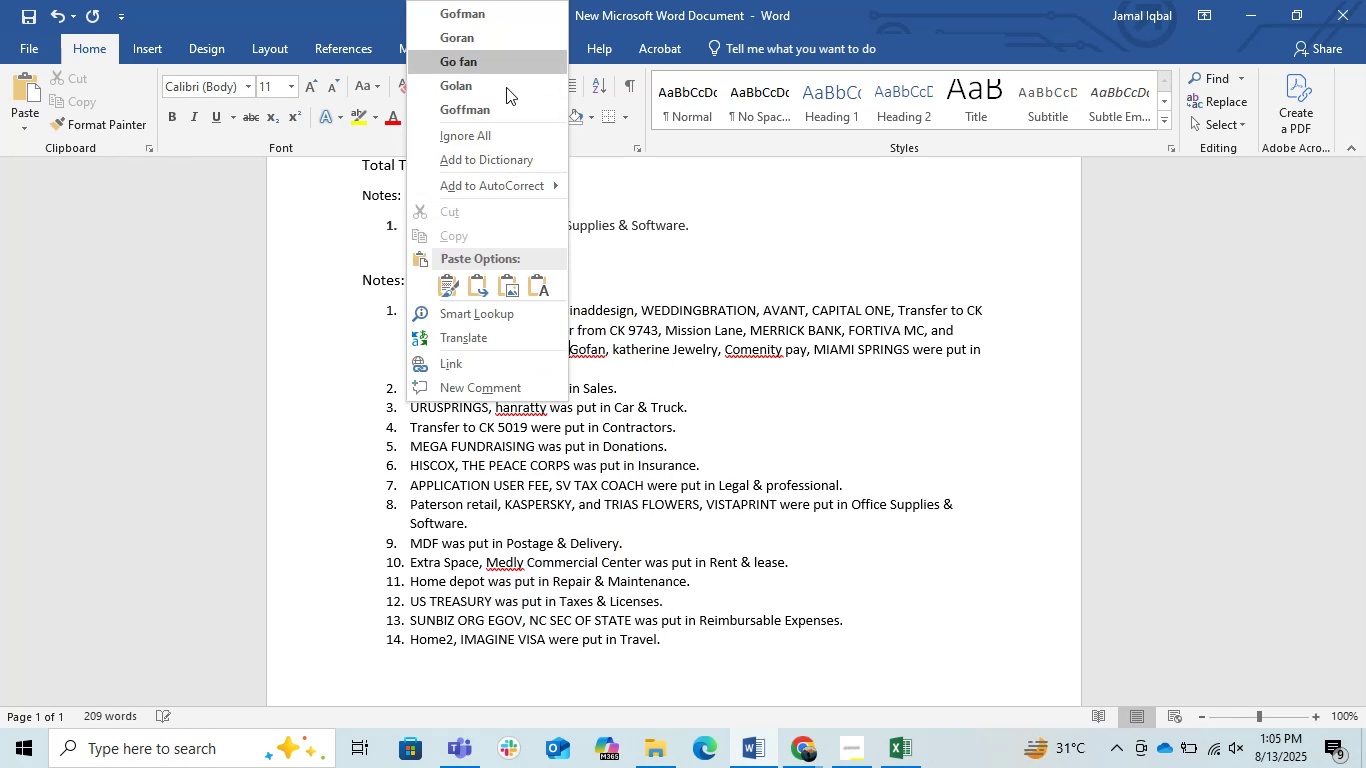 
left_click([521, 128])
 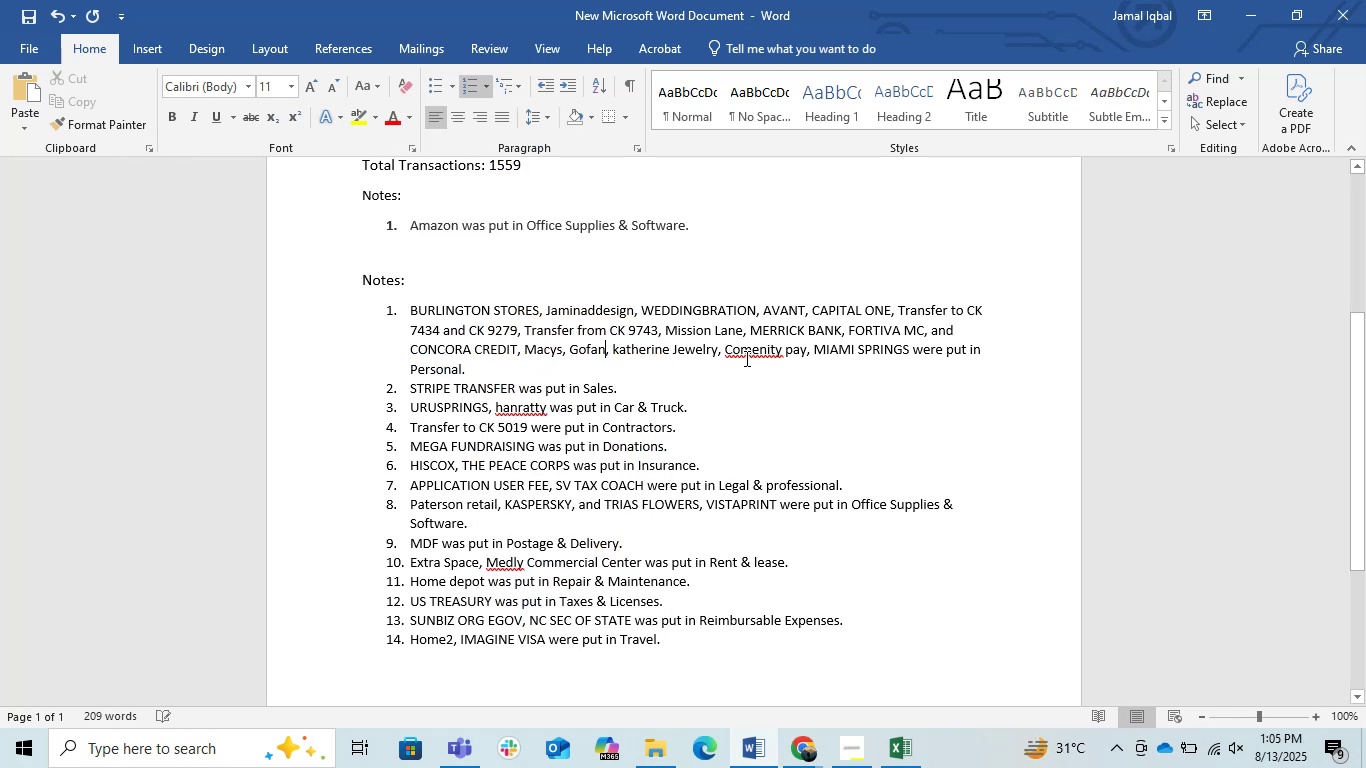 
right_click([754, 355])
 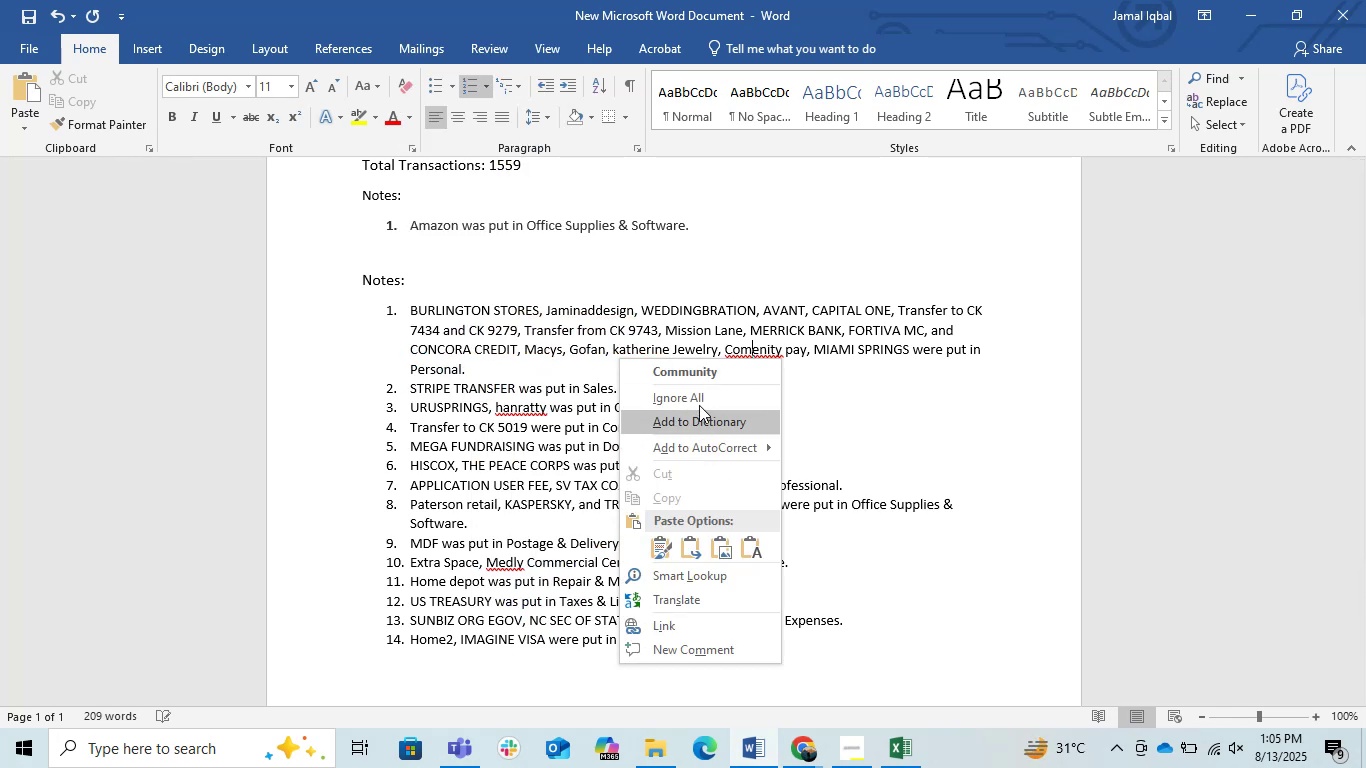 
left_click([691, 389])
 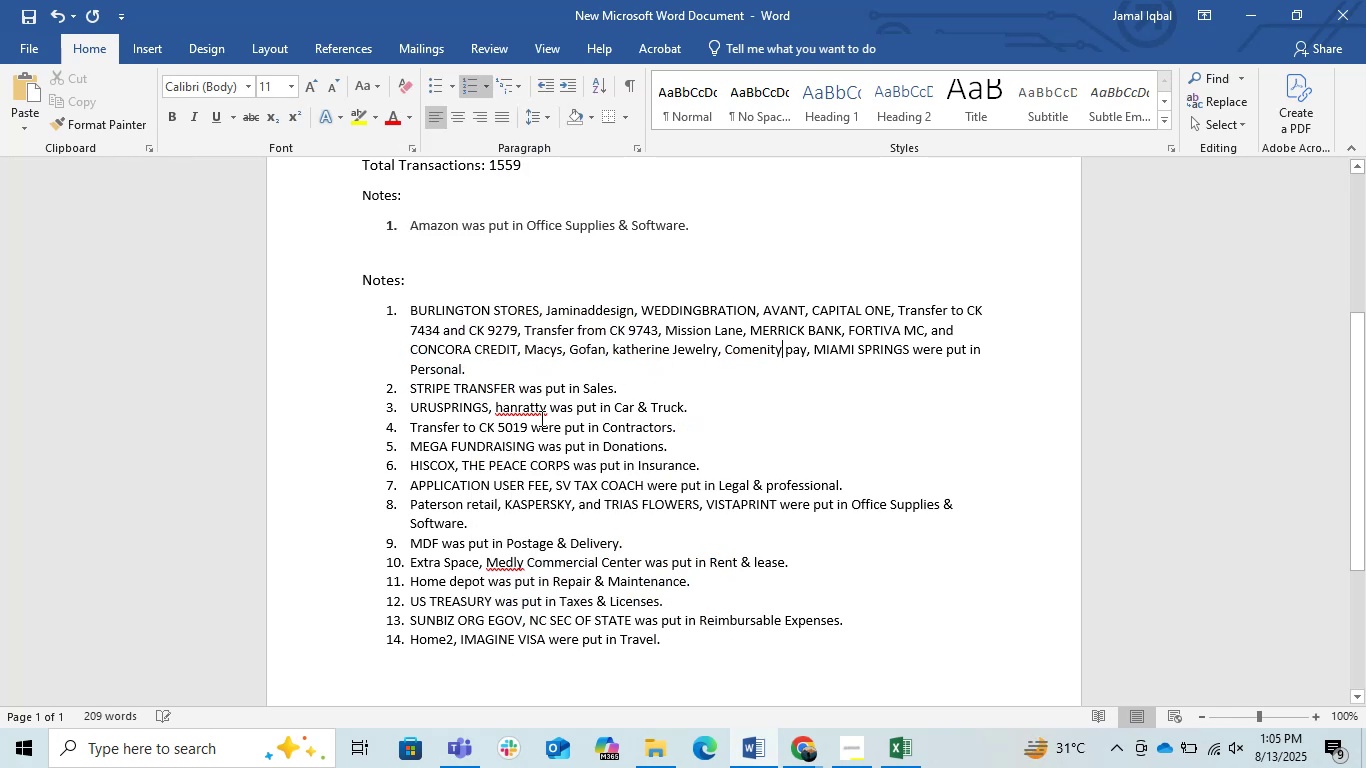 
right_click([540, 418])
 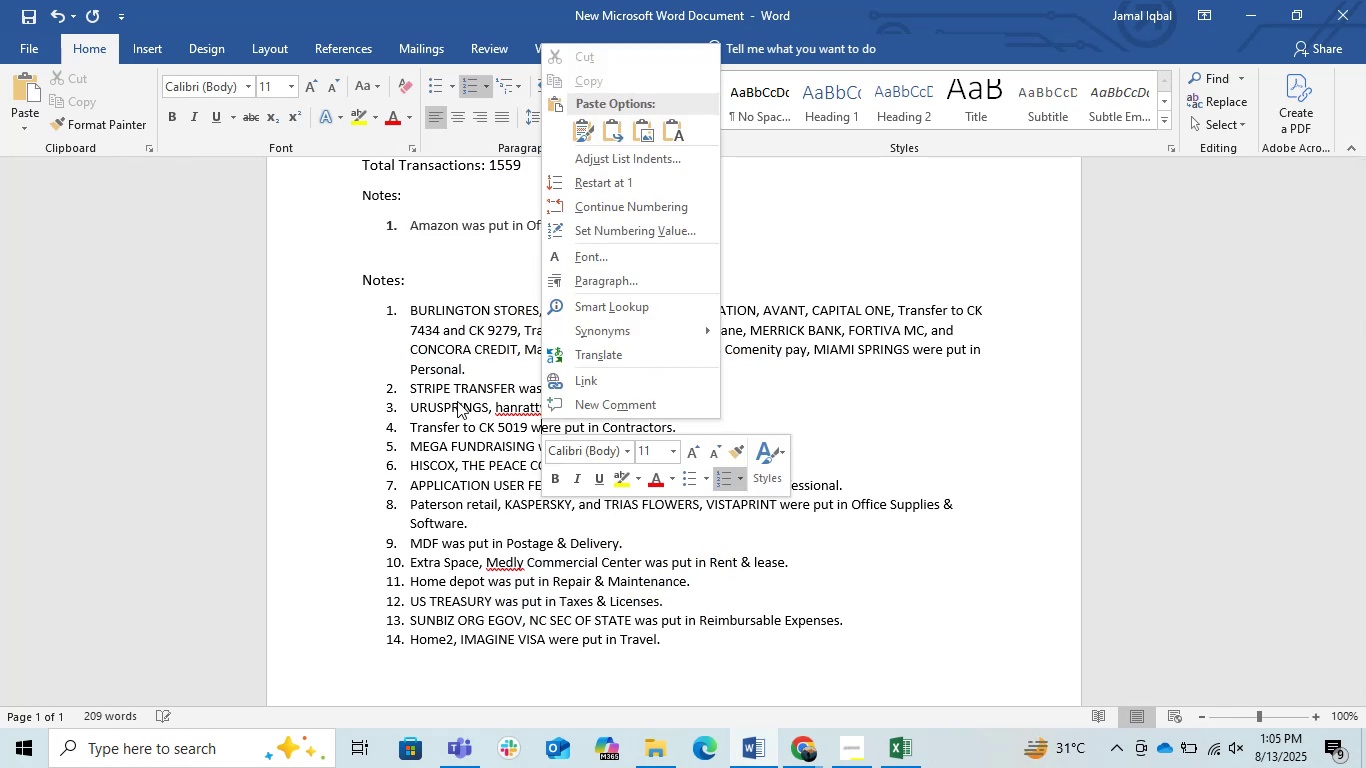 
right_click([523, 402])
 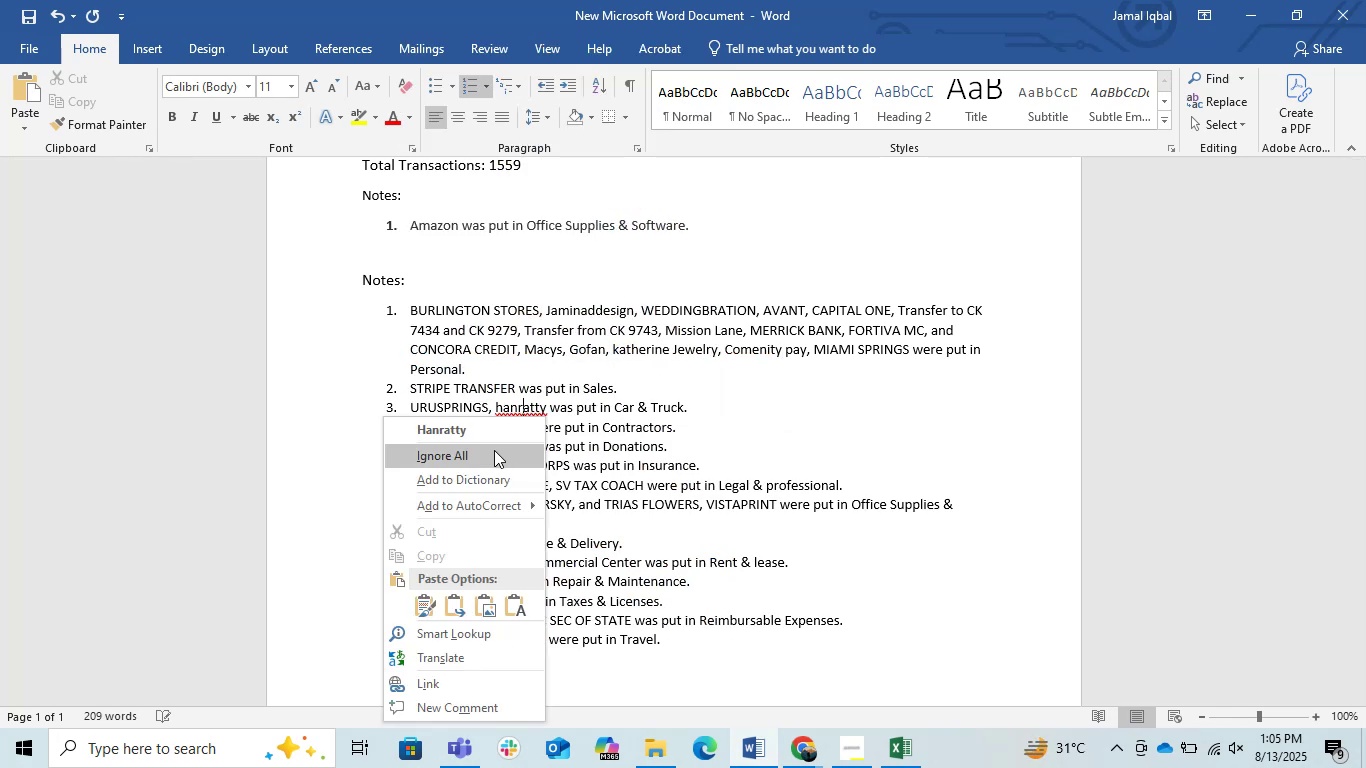 
left_click([490, 450])
 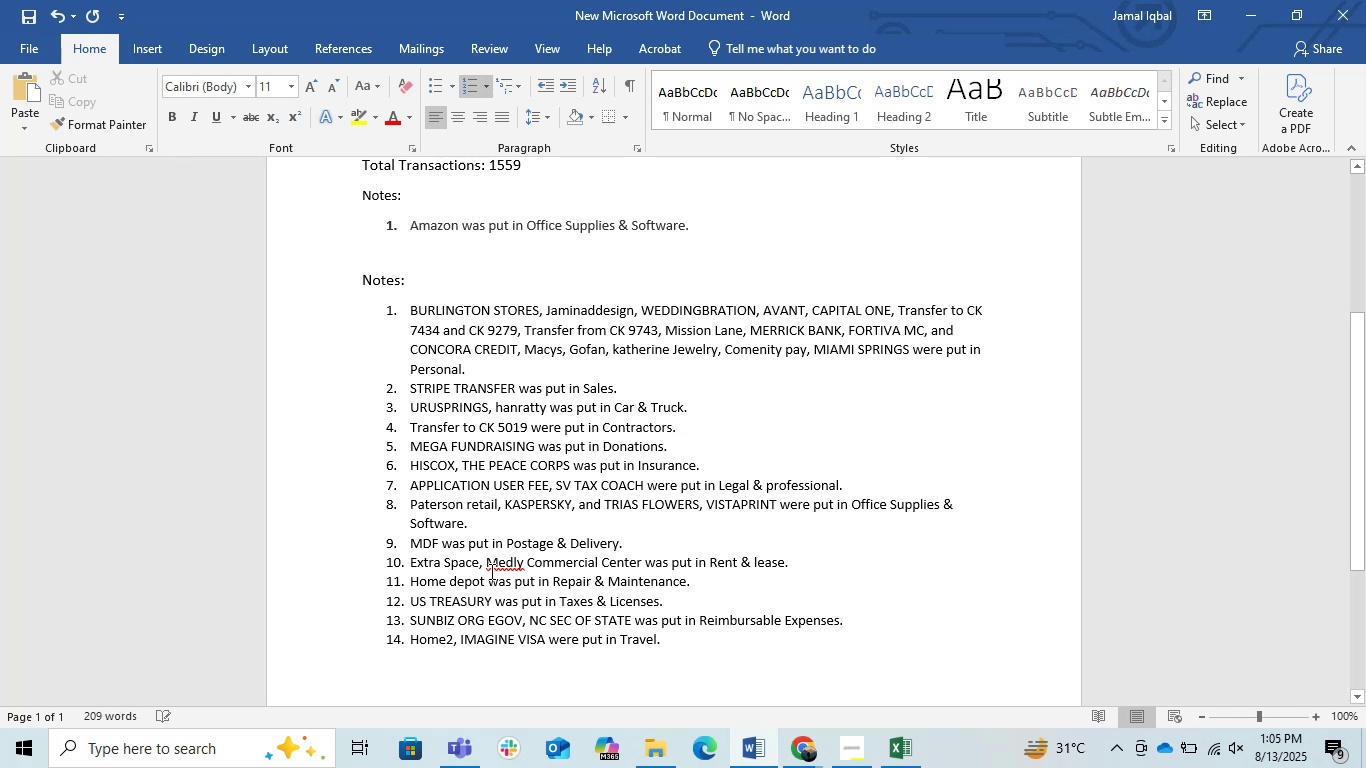 
right_click([493, 562])
 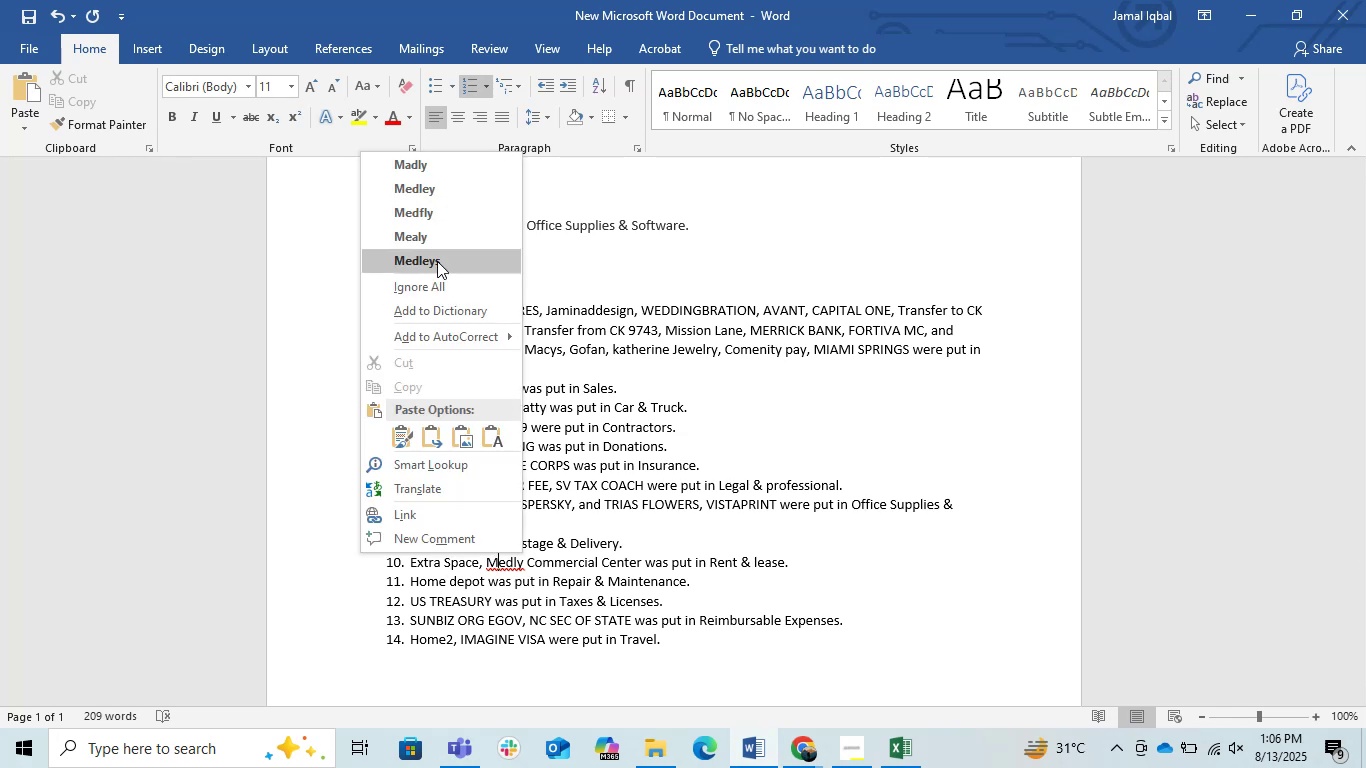 
left_click([471, 279])
 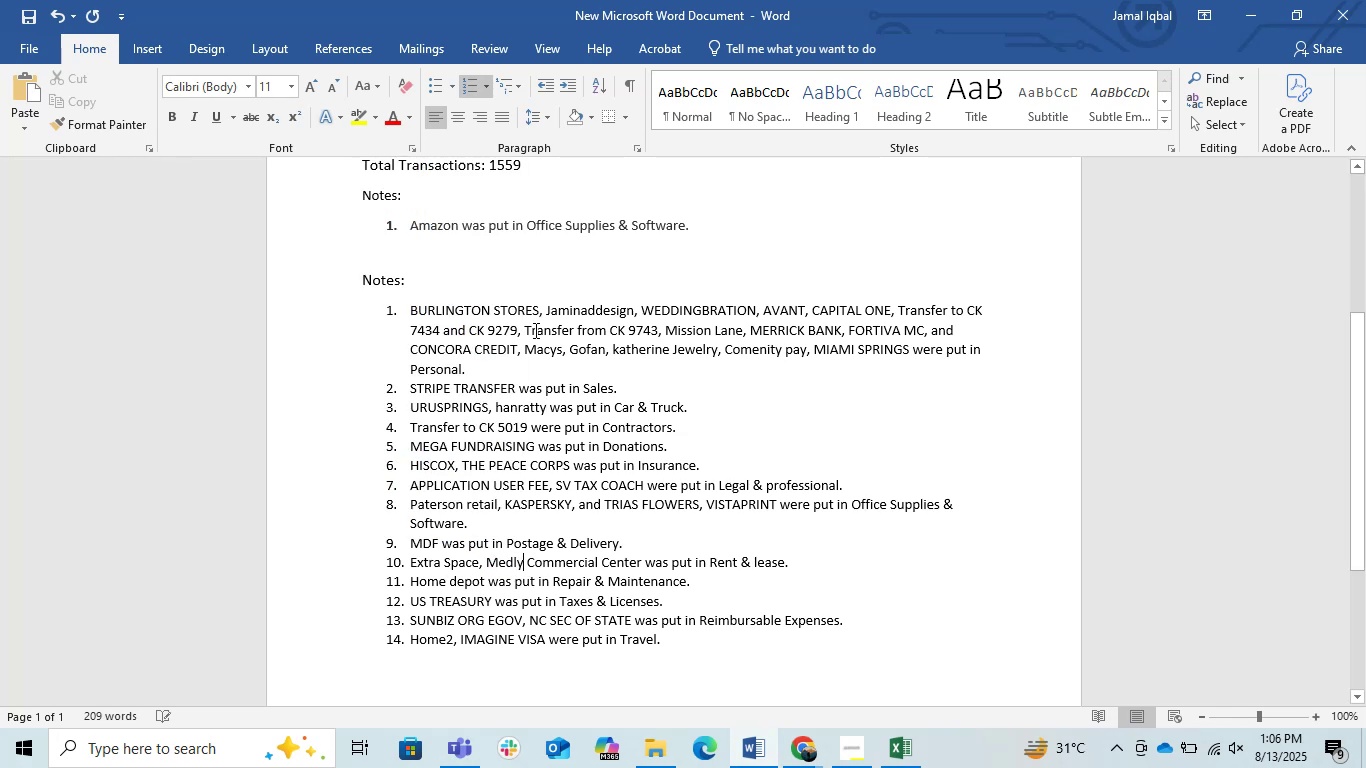 
scroll: coordinate [593, 414], scroll_direction: none, amount: 0.0
 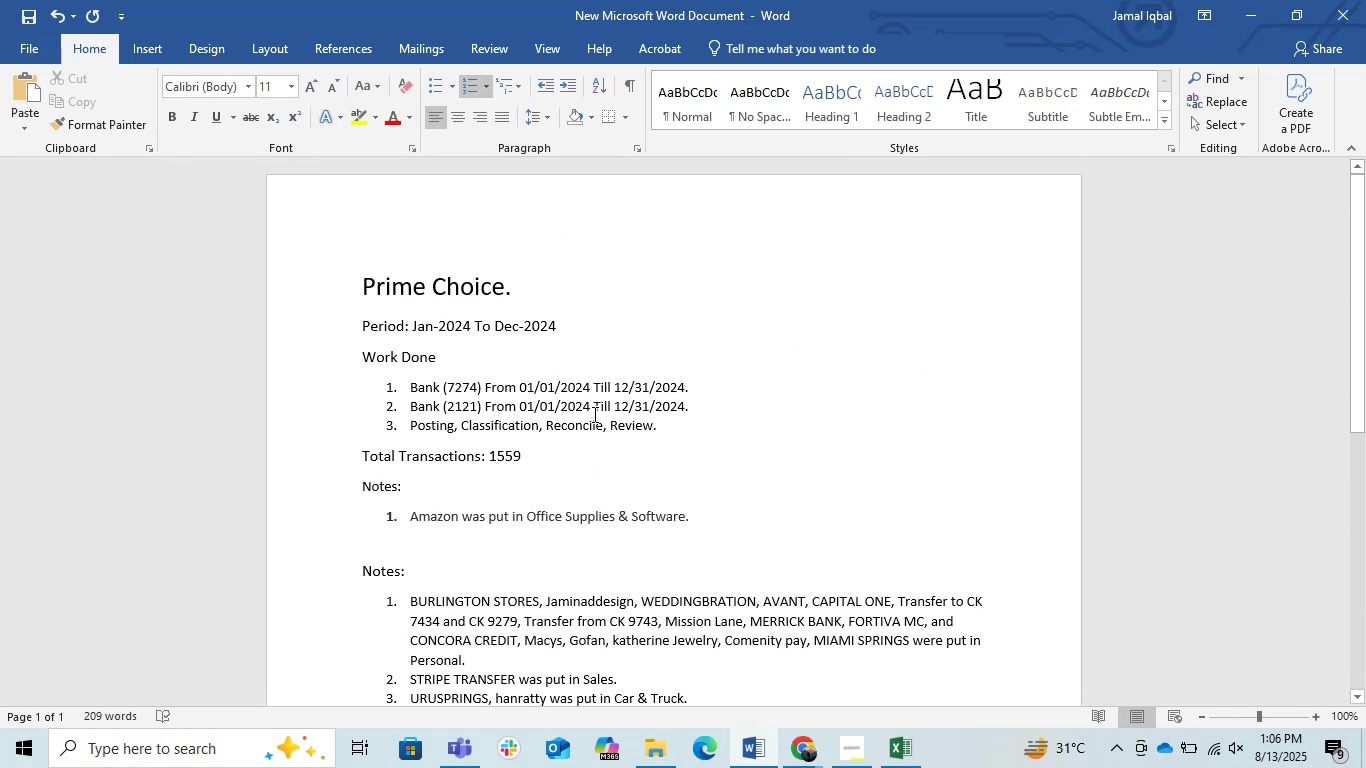 
scroll: coordinate [593, 414], scroll_direction: down, amount: 2.0
 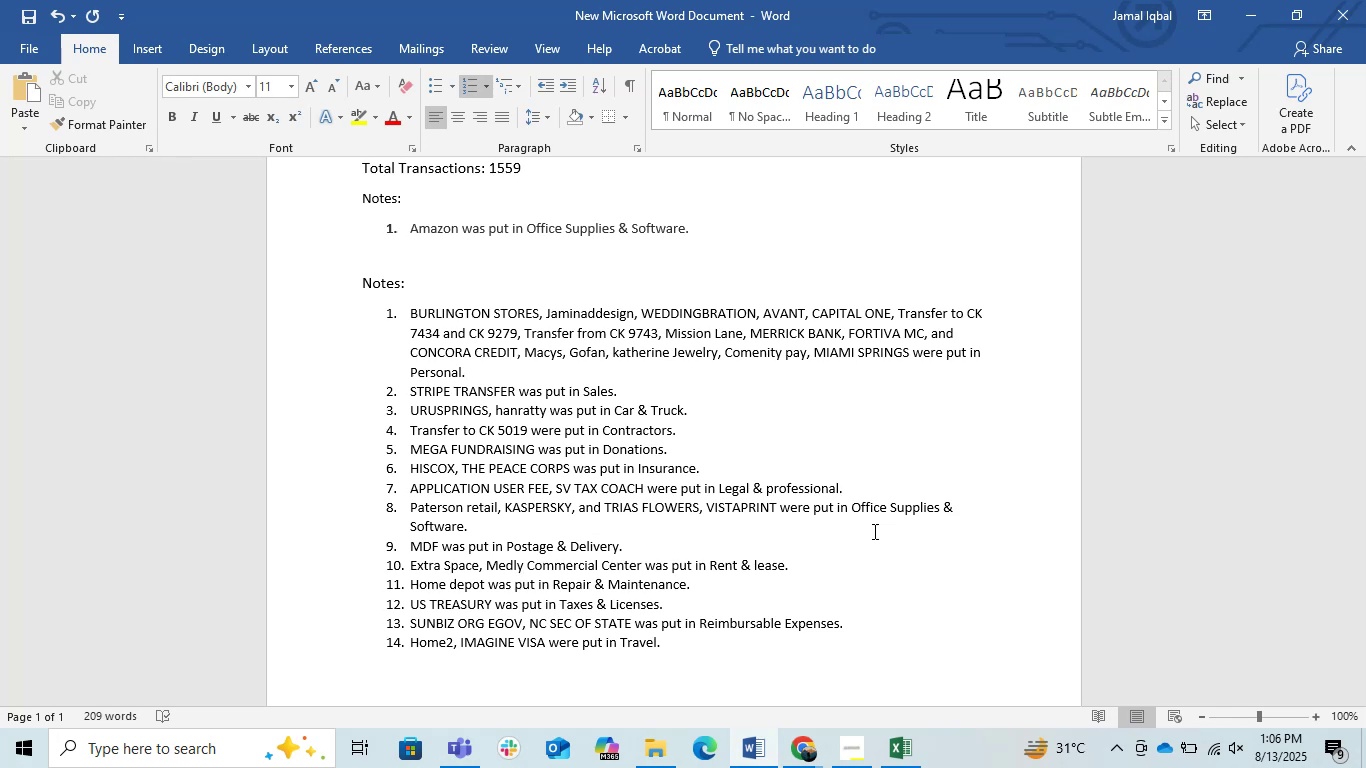 
wait(22.68)
 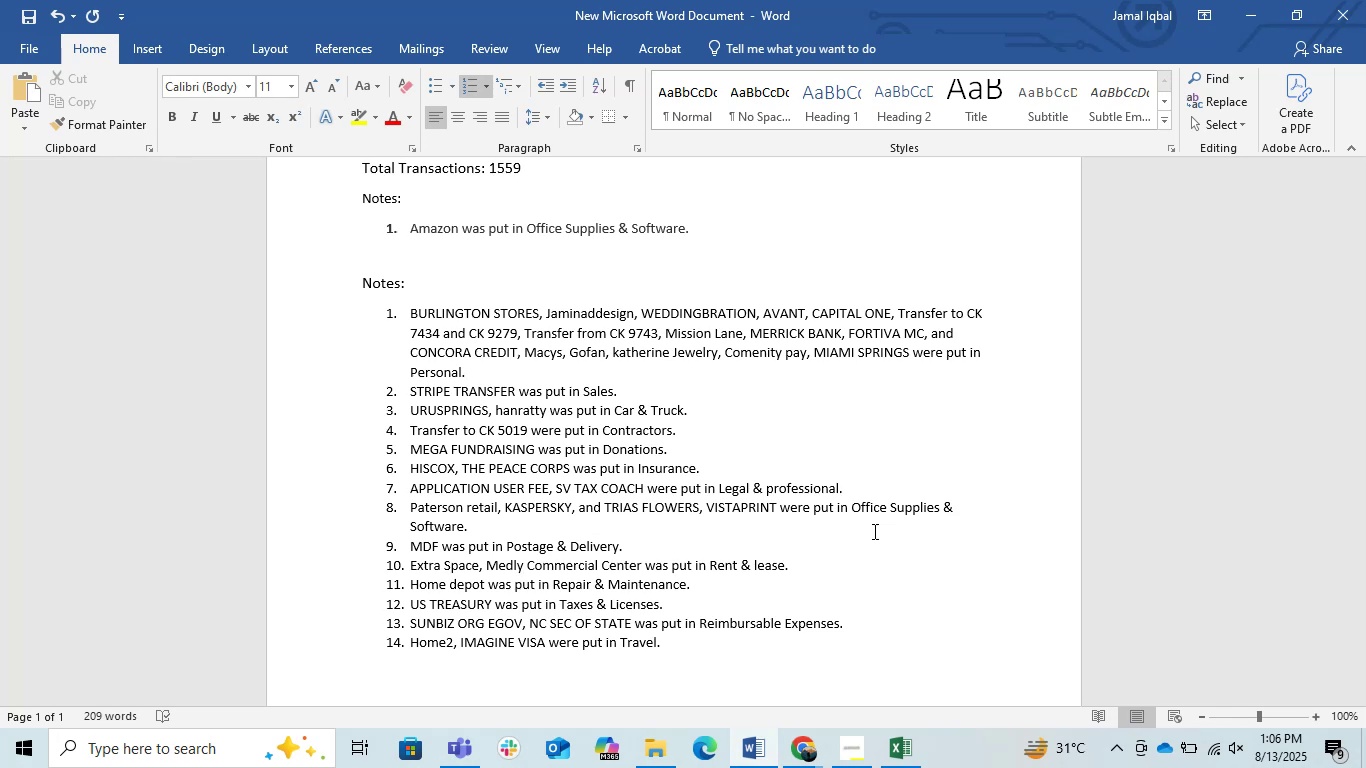 
scroll: coordinate [873, 531], scroll_direction: down, amount: 4.0
 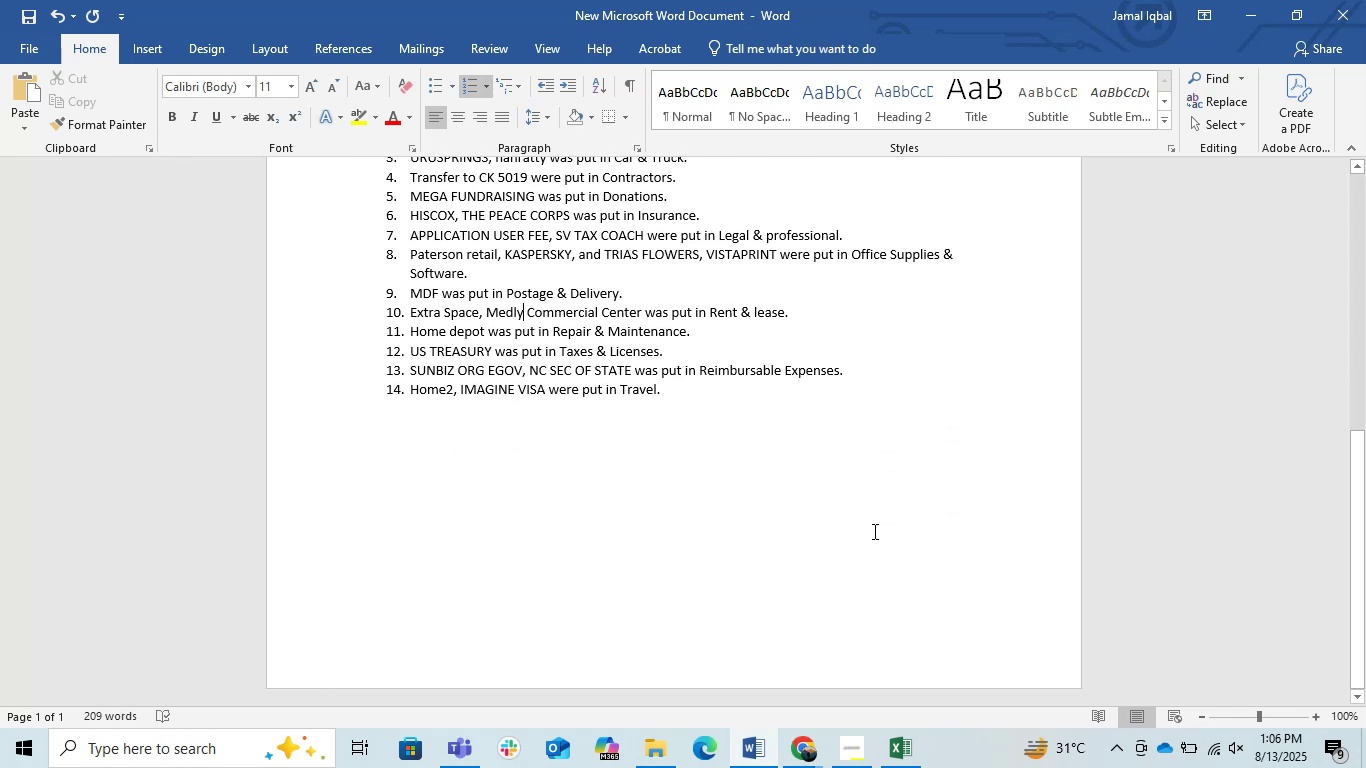 
scroll: coordinate [873, 531], scroll_direction: up, amount: 2.0
 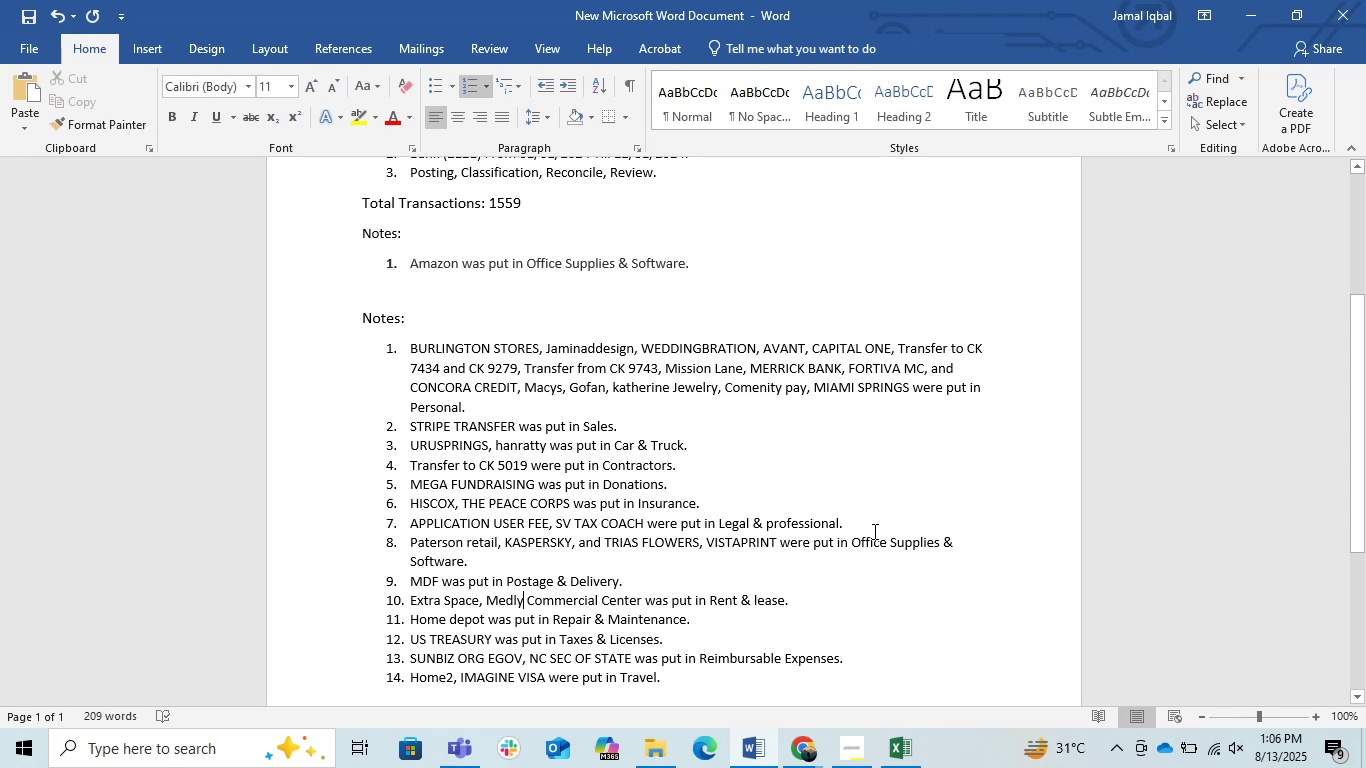 
wait(8.03)
 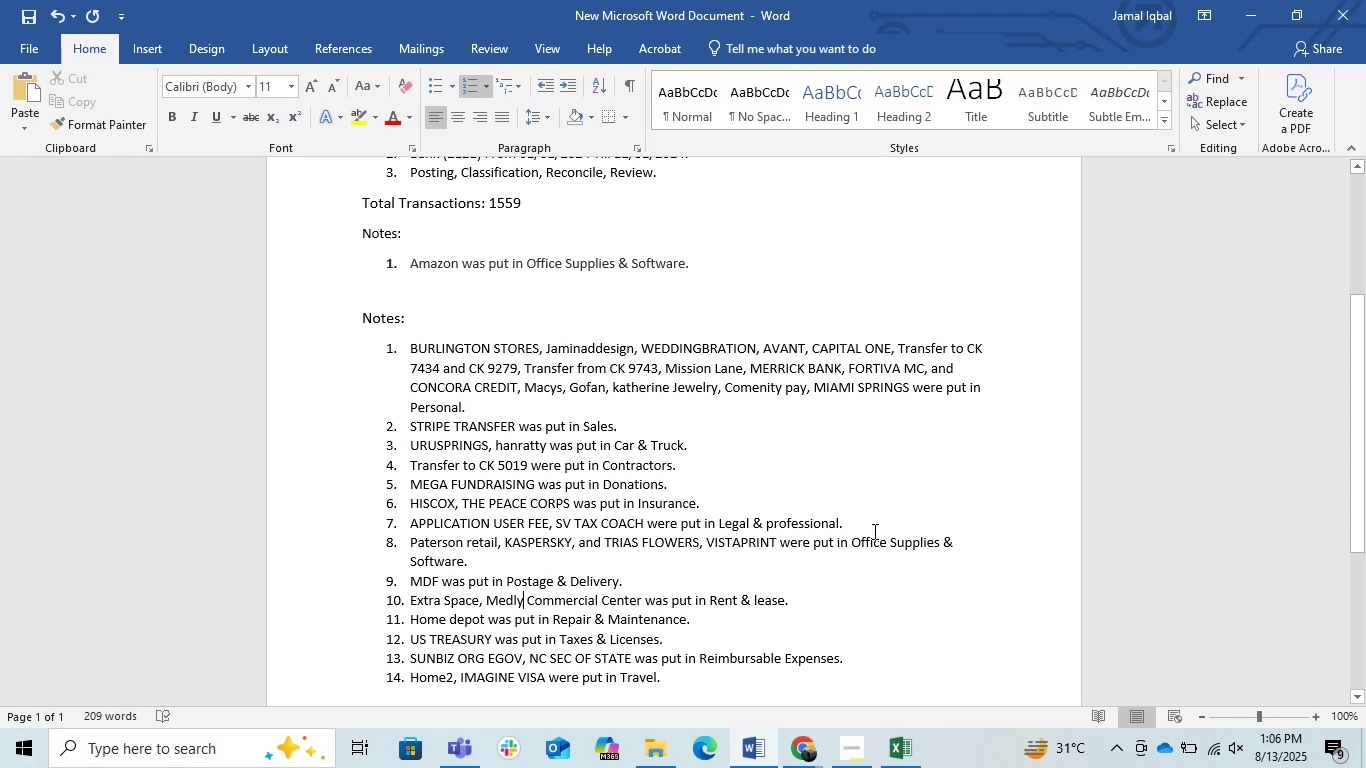 
left_click([1337, 619])
 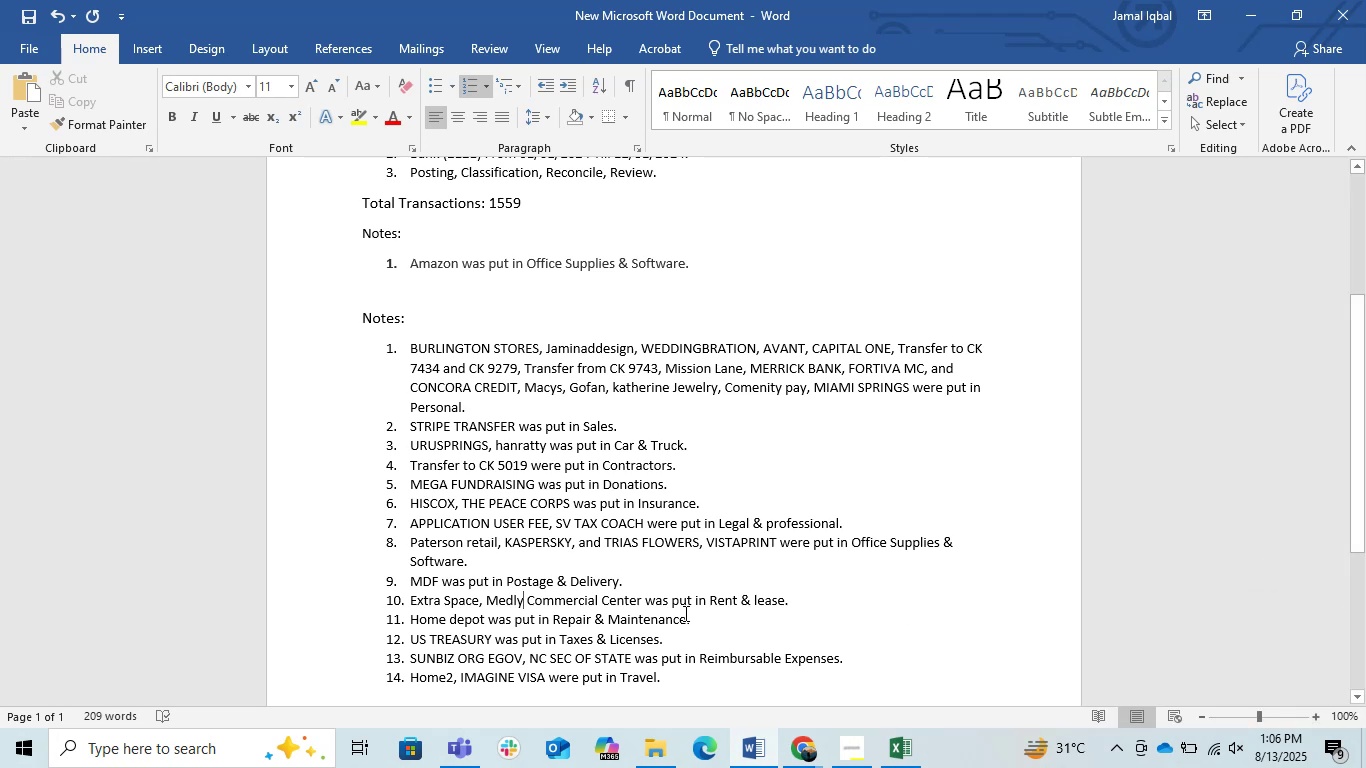 
scroll: coordinate [684, 613], scroll_direction: up, amount: 1.0
 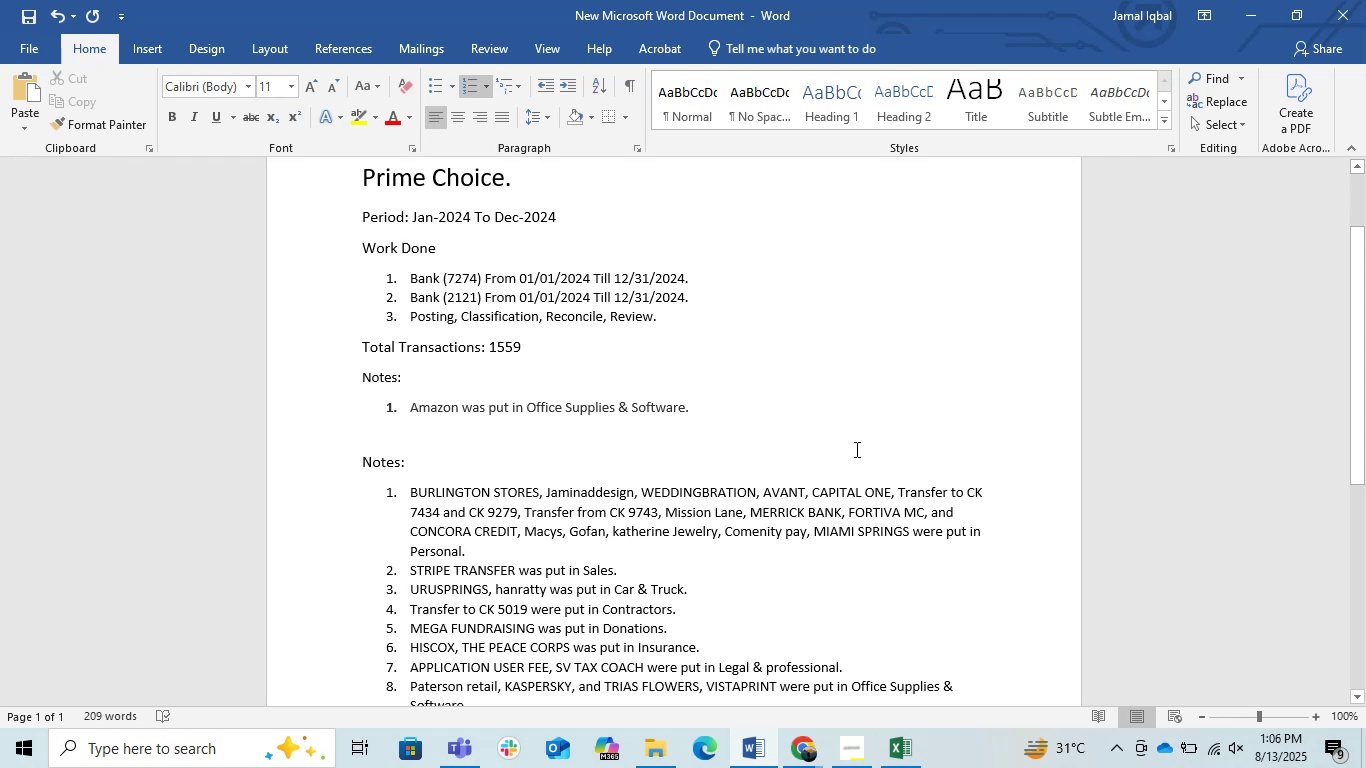 
scroll: coordinate [855, 449], scroll_direction: down, amount: 1.0
 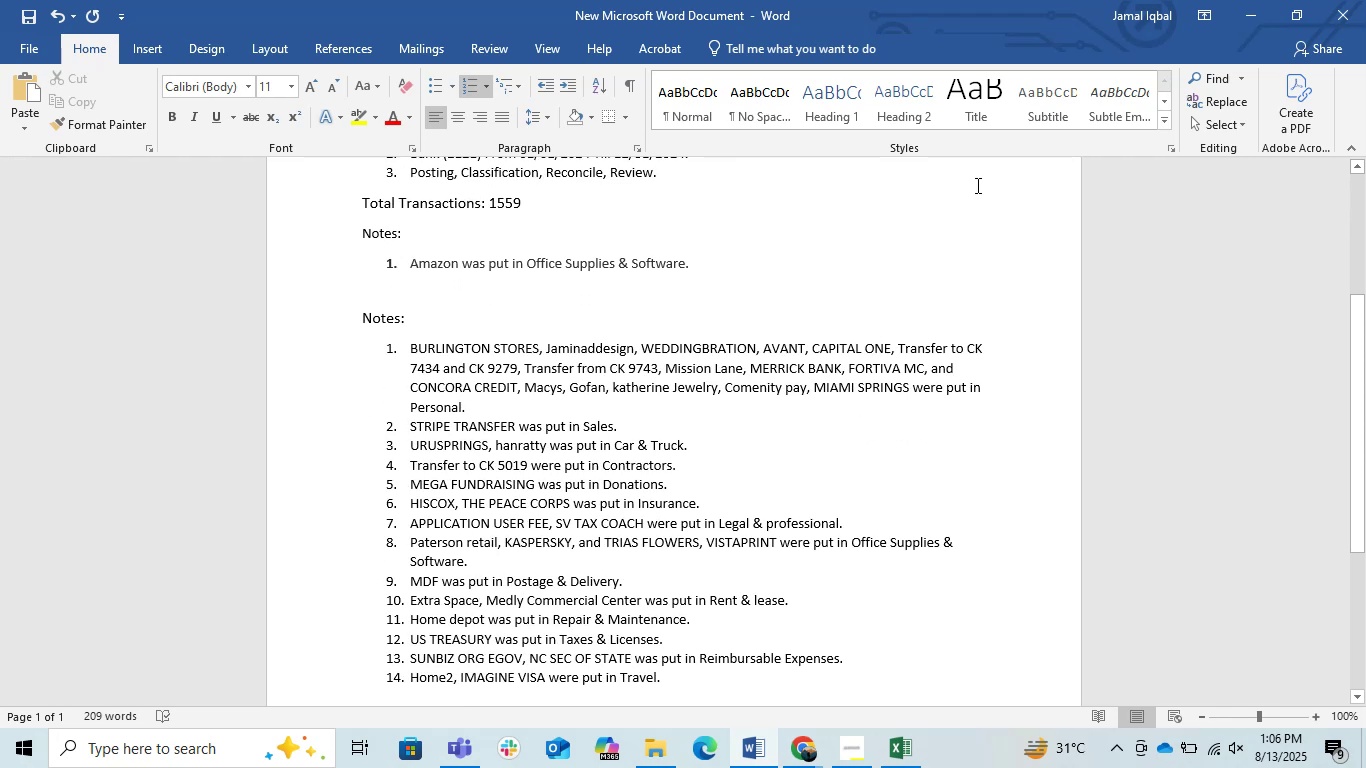 
left_click([1260, 5])
 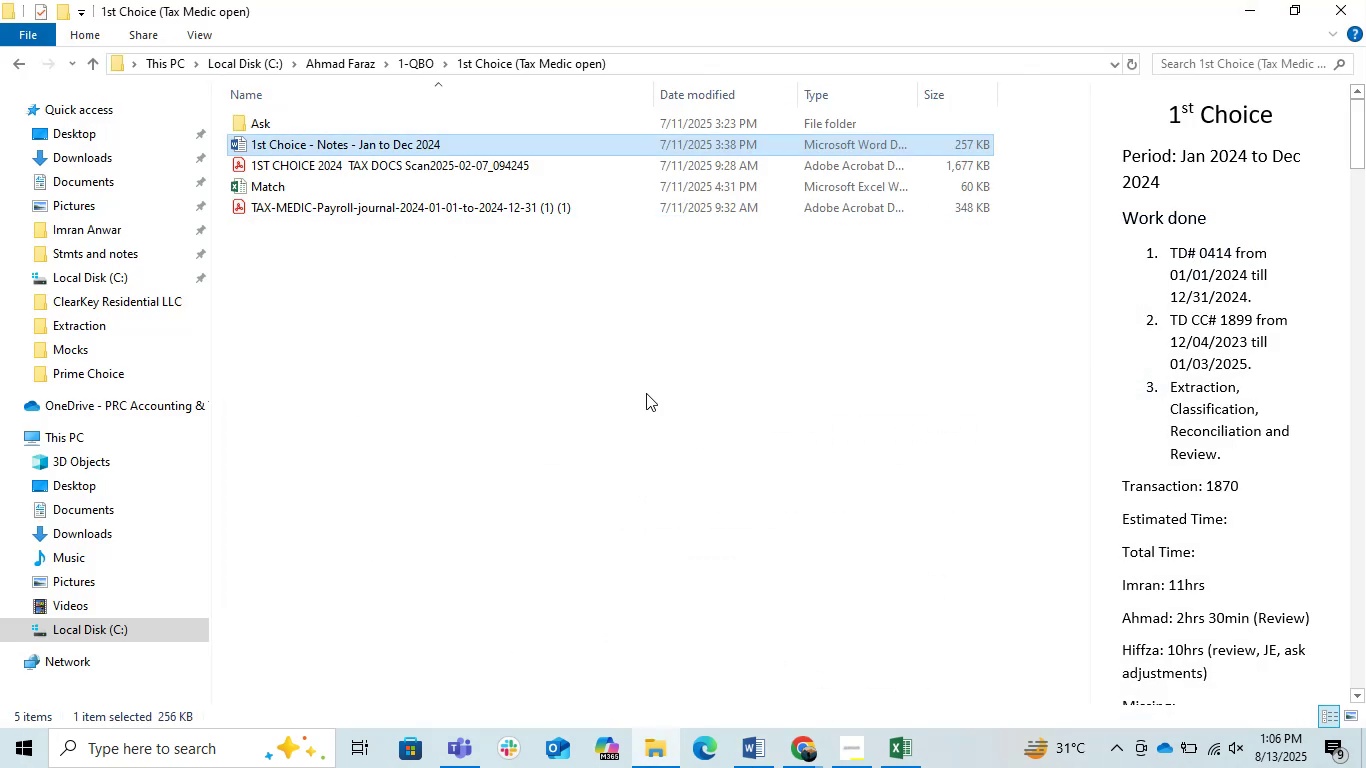 
left_click([636, 400])
 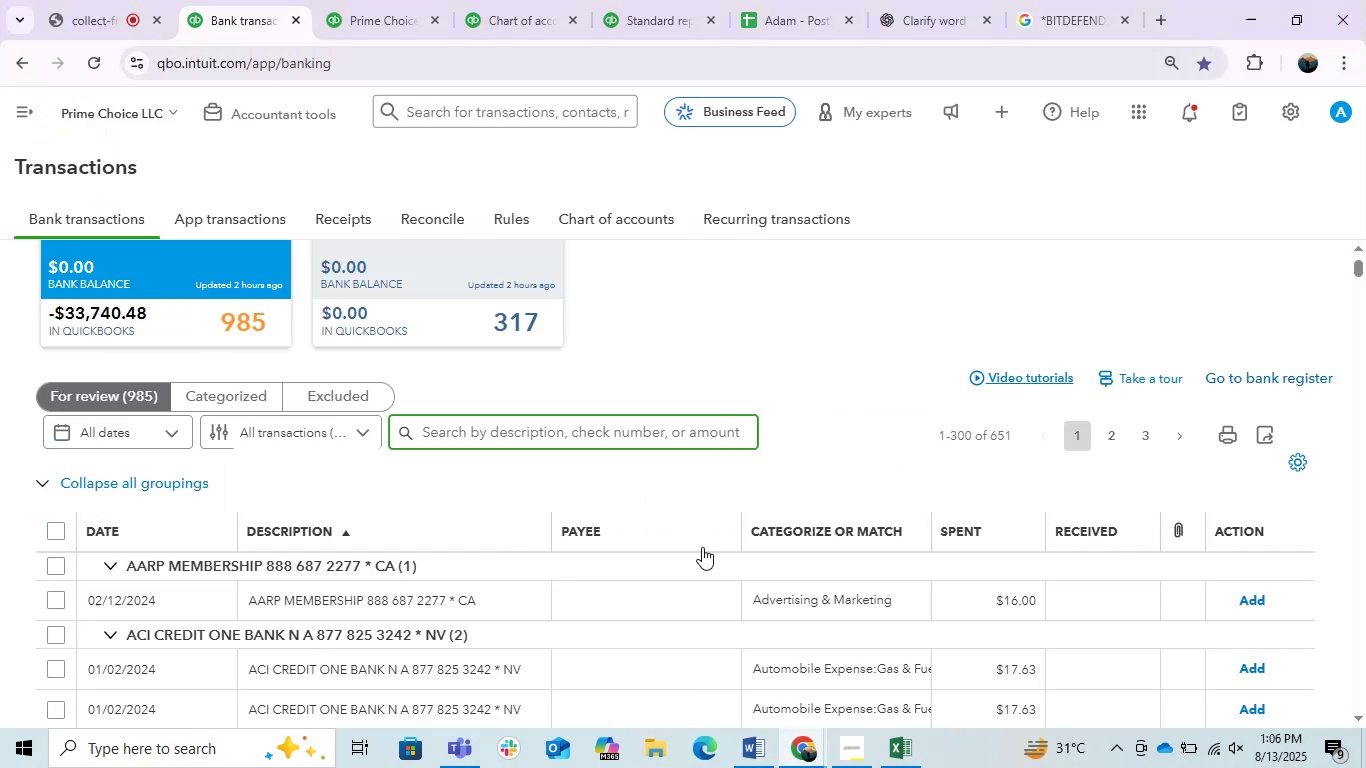 
scroll: coordinate [358, 436], scroll_direction: down, amount: 3.0
 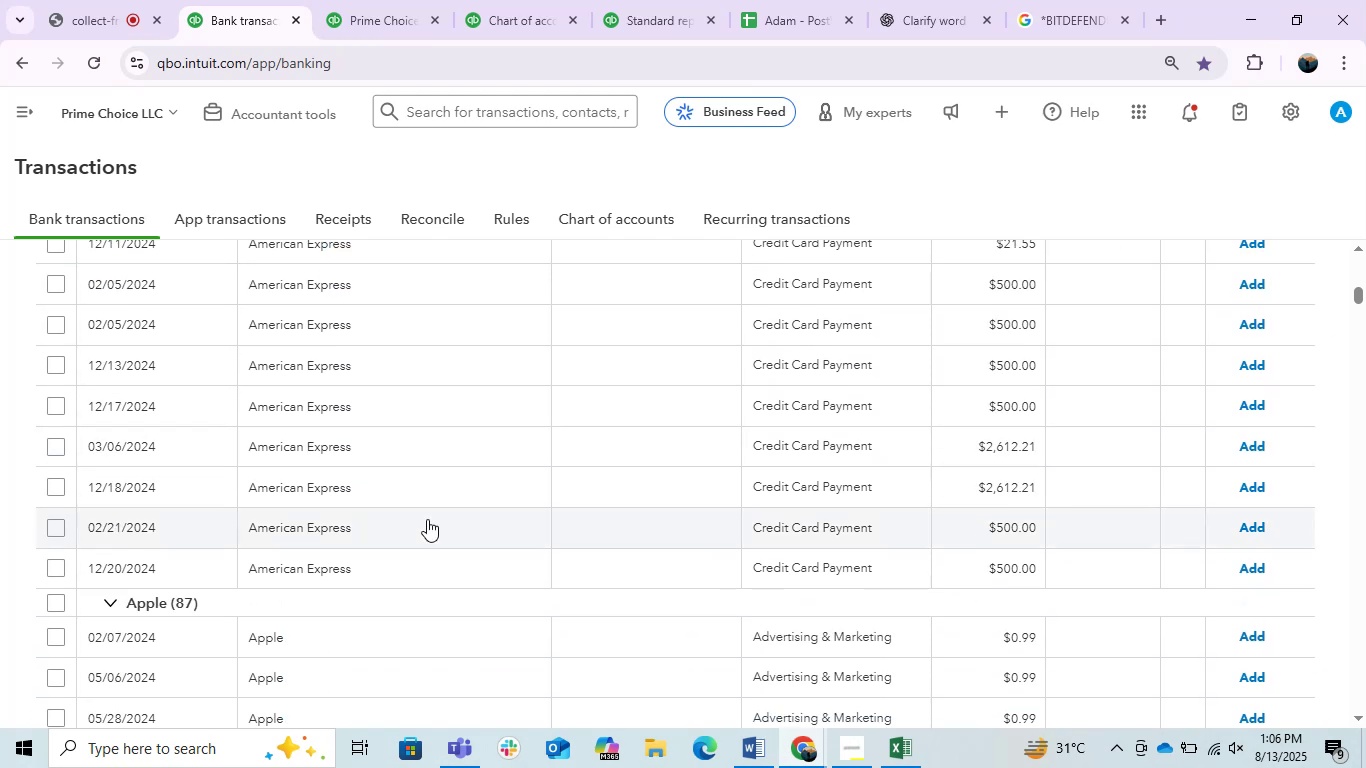 
scroll: coordinate [503, 552], scroll_direction: up, amount: 1.0
 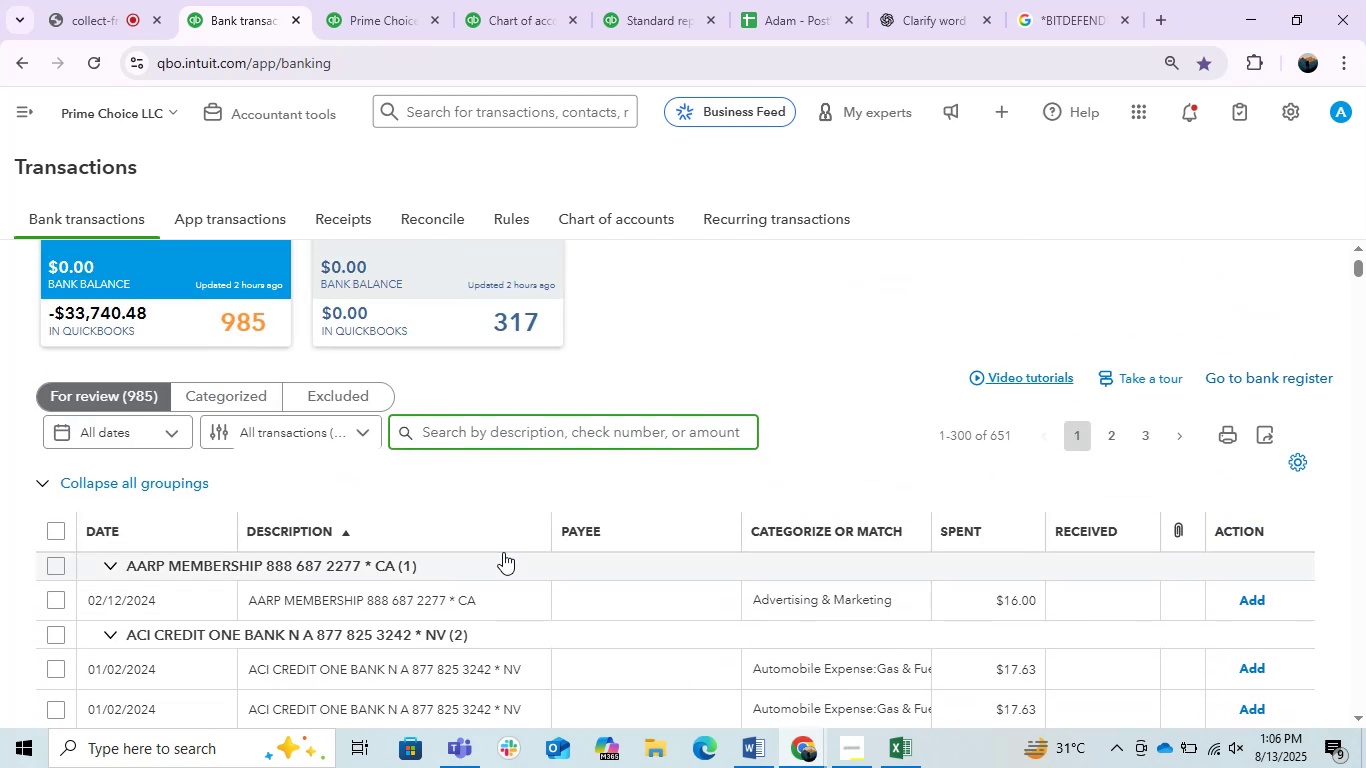 
scroll: coordinate [767, 472], scroll_direction: down, amount: 2.0
 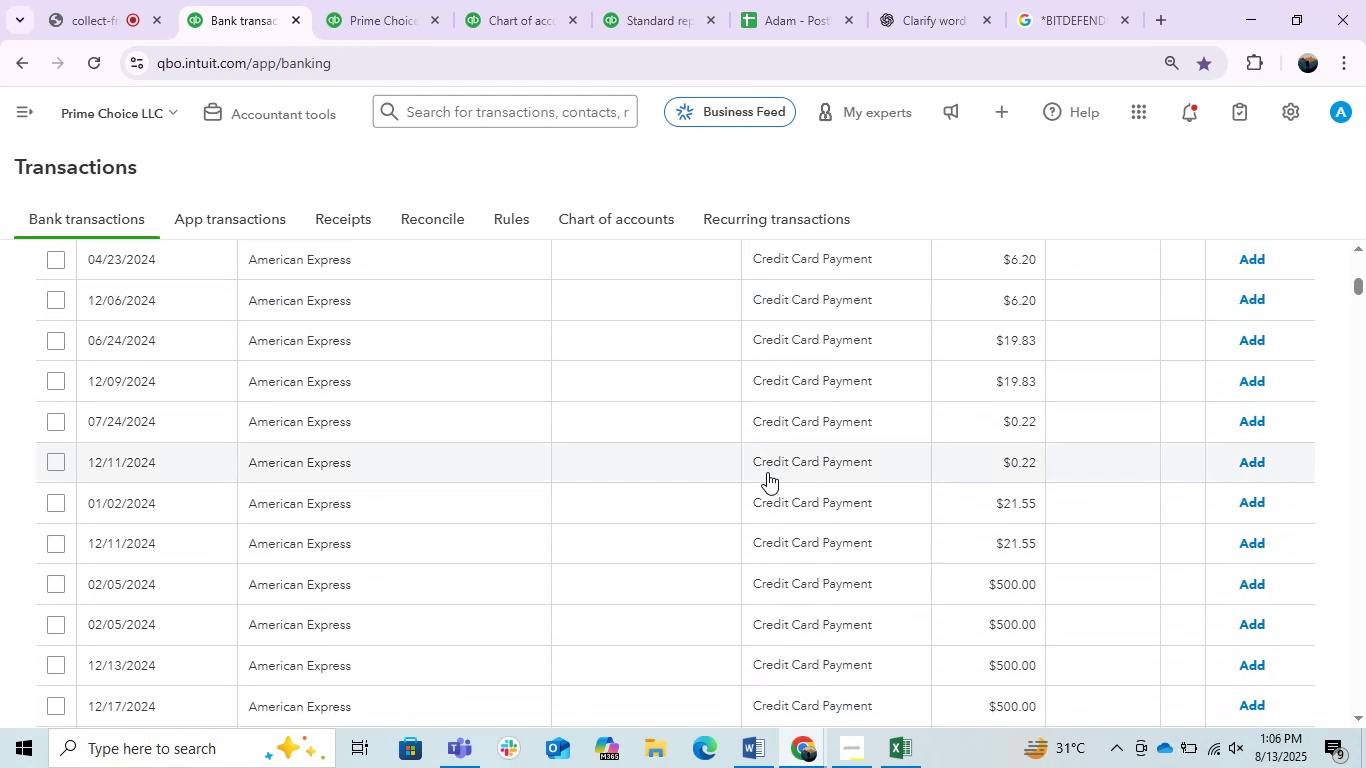 
scroll: coordinate [767, 472], scroll_direction: up, amount: 3.0
 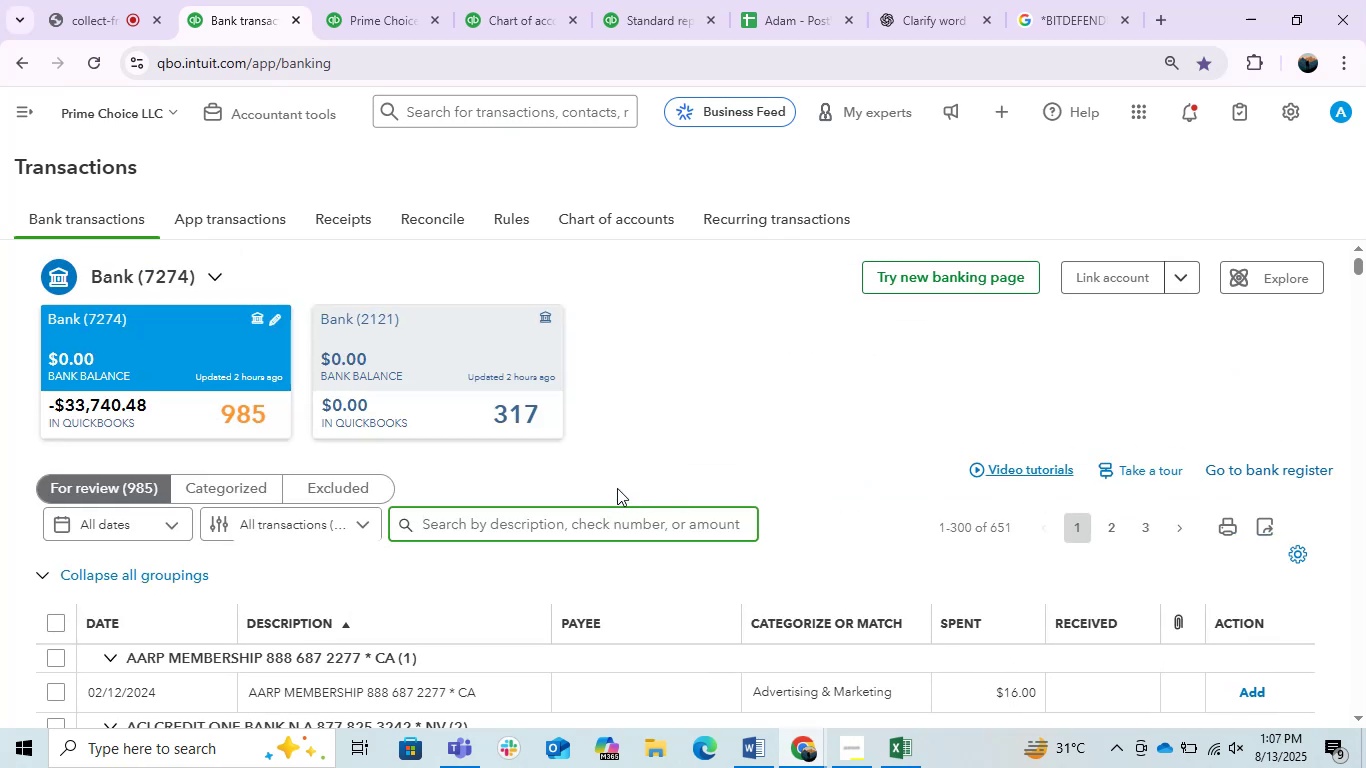 
key(Numpad1)
 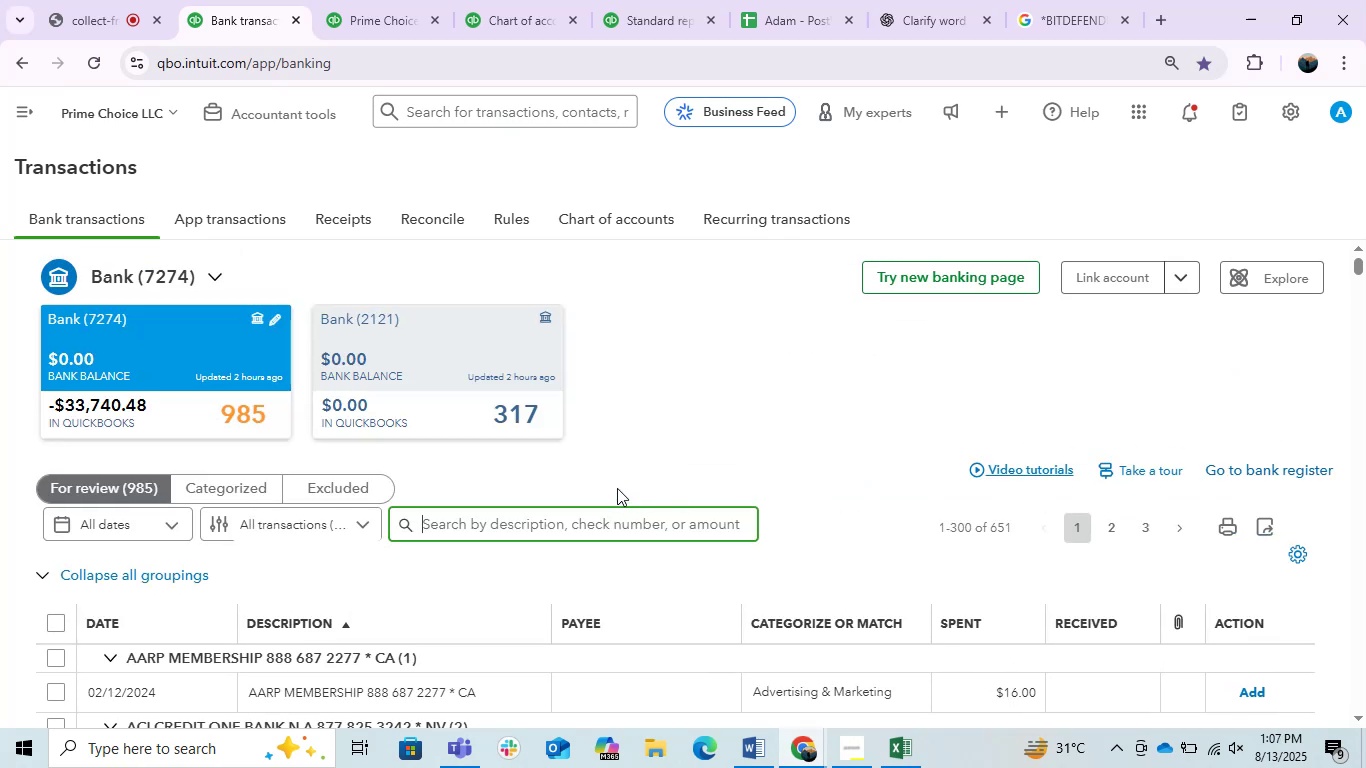 
key(Numpad9)
 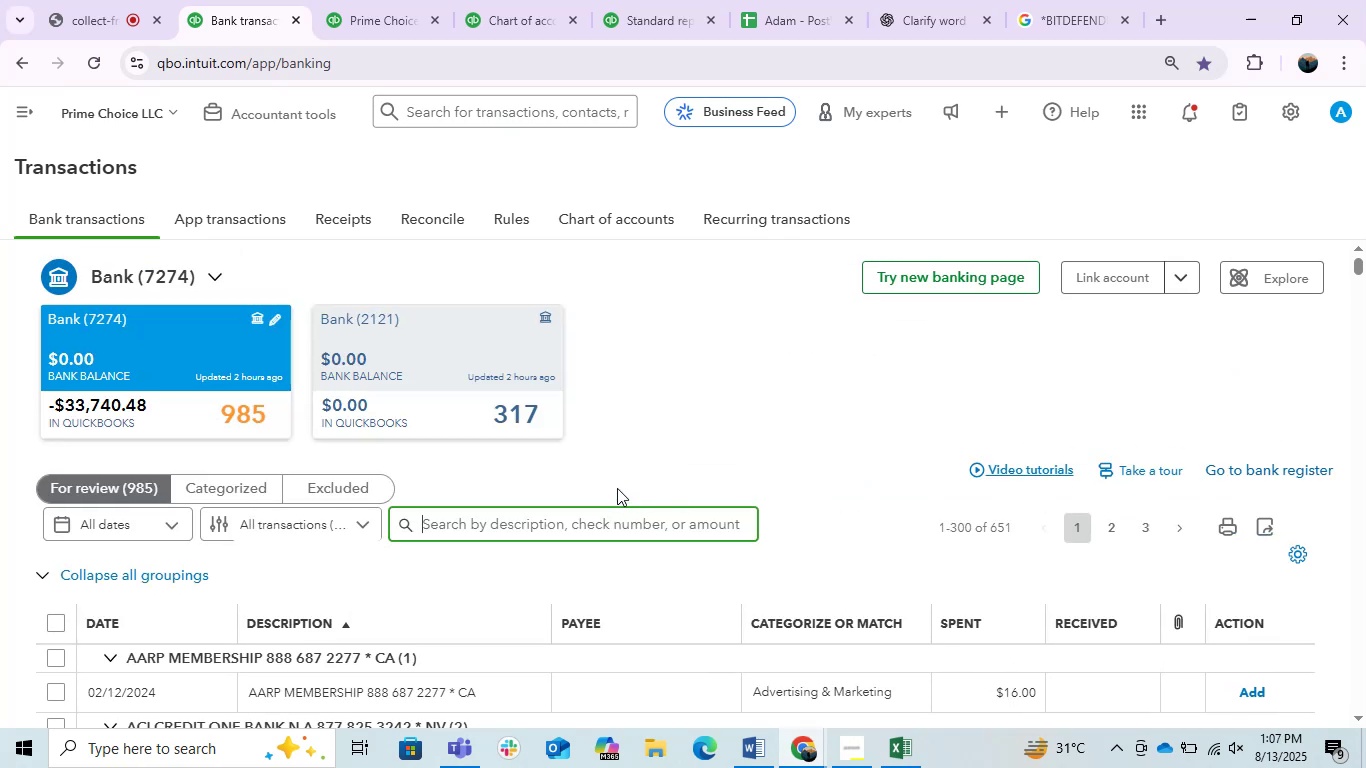 
key(Numpad3)
 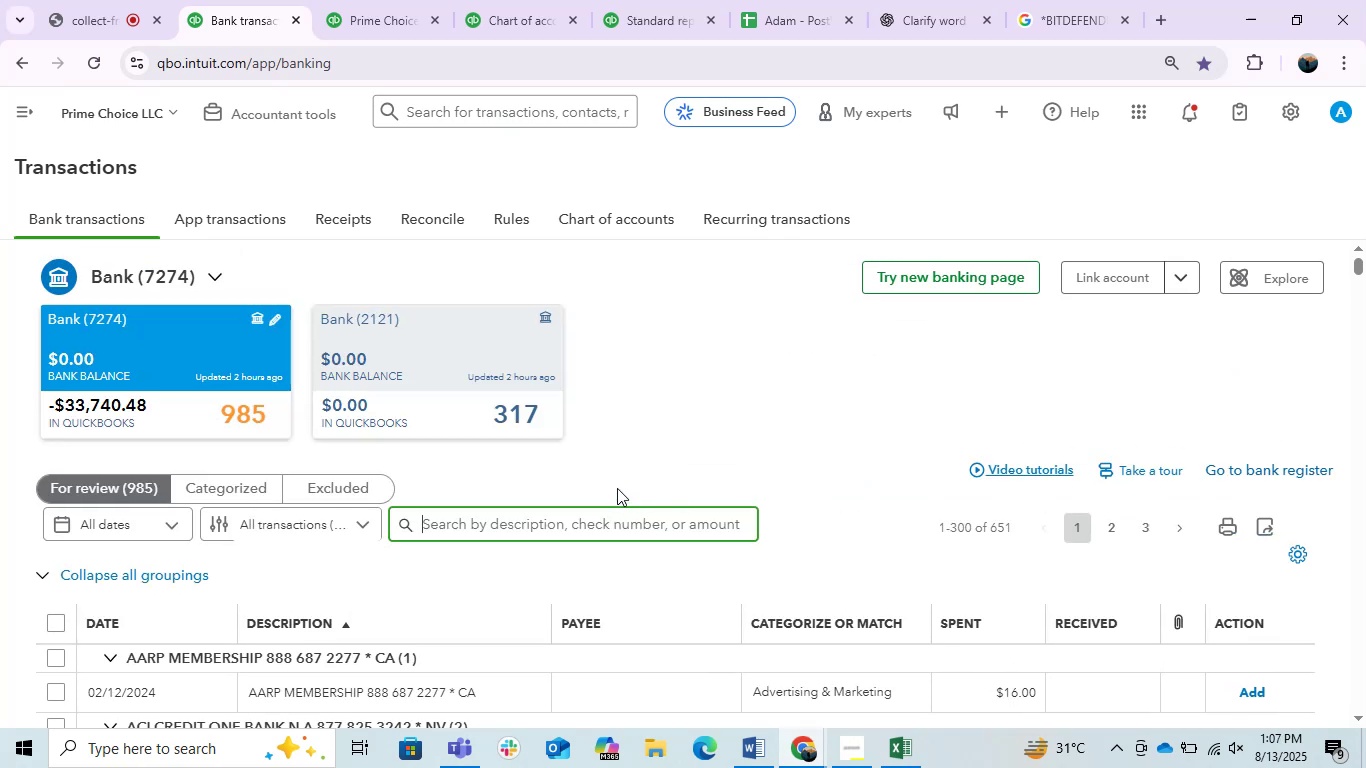 
key(NumpadDecimal)
 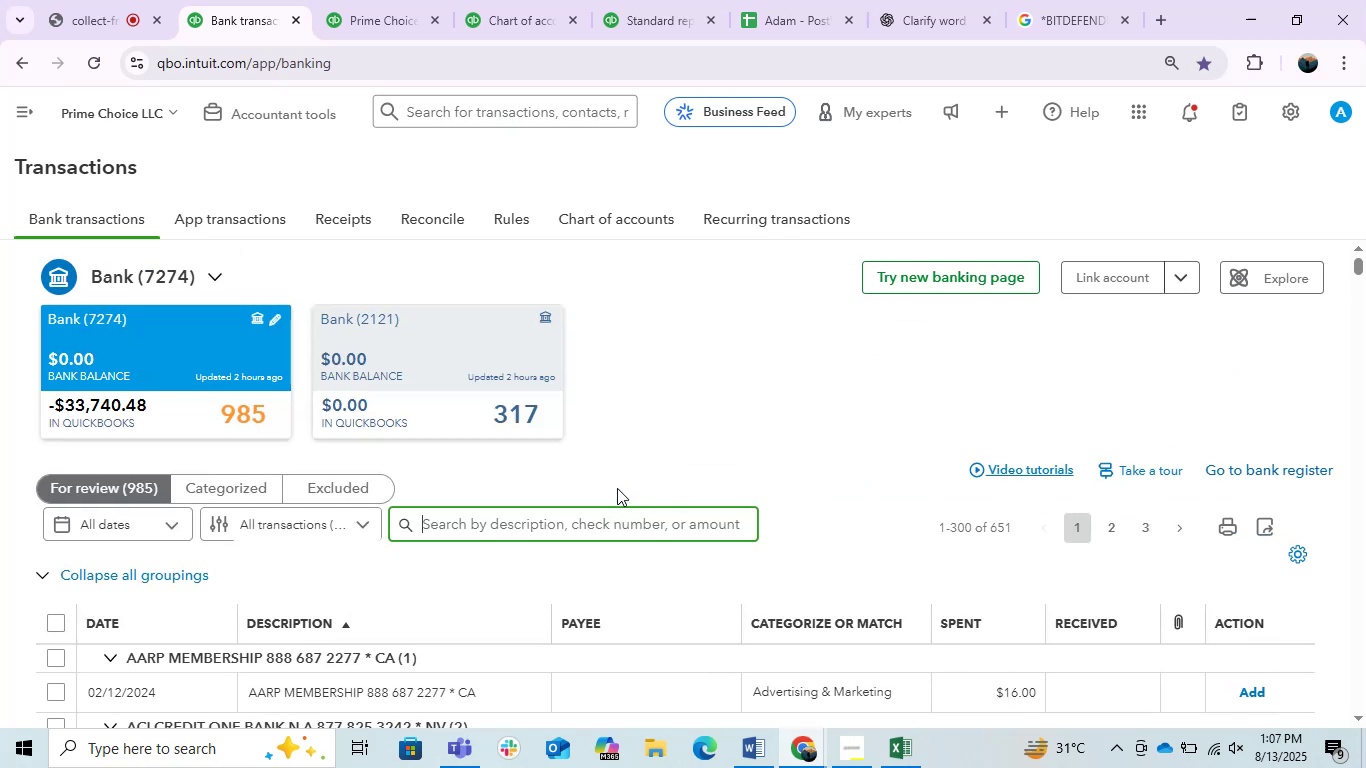 
key(Numpad8)
 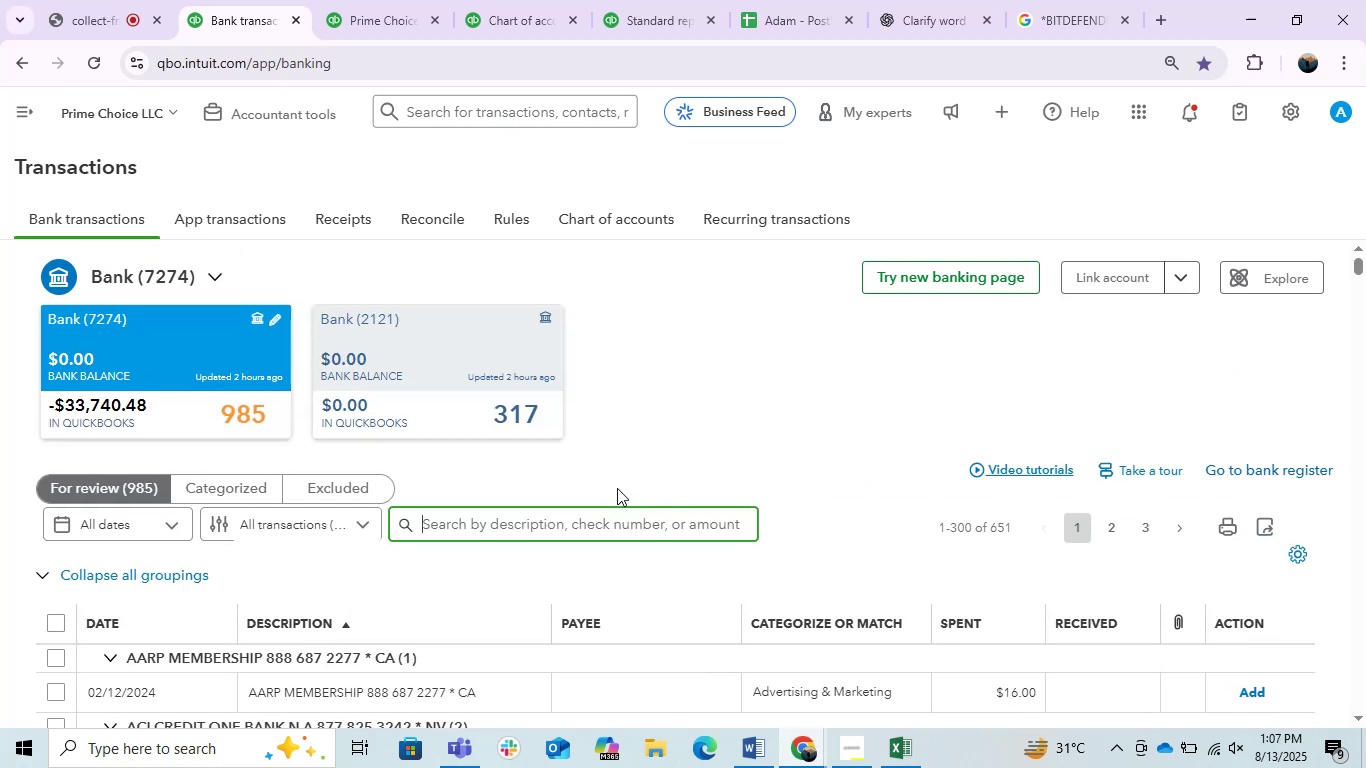 
key(Numpad3)
 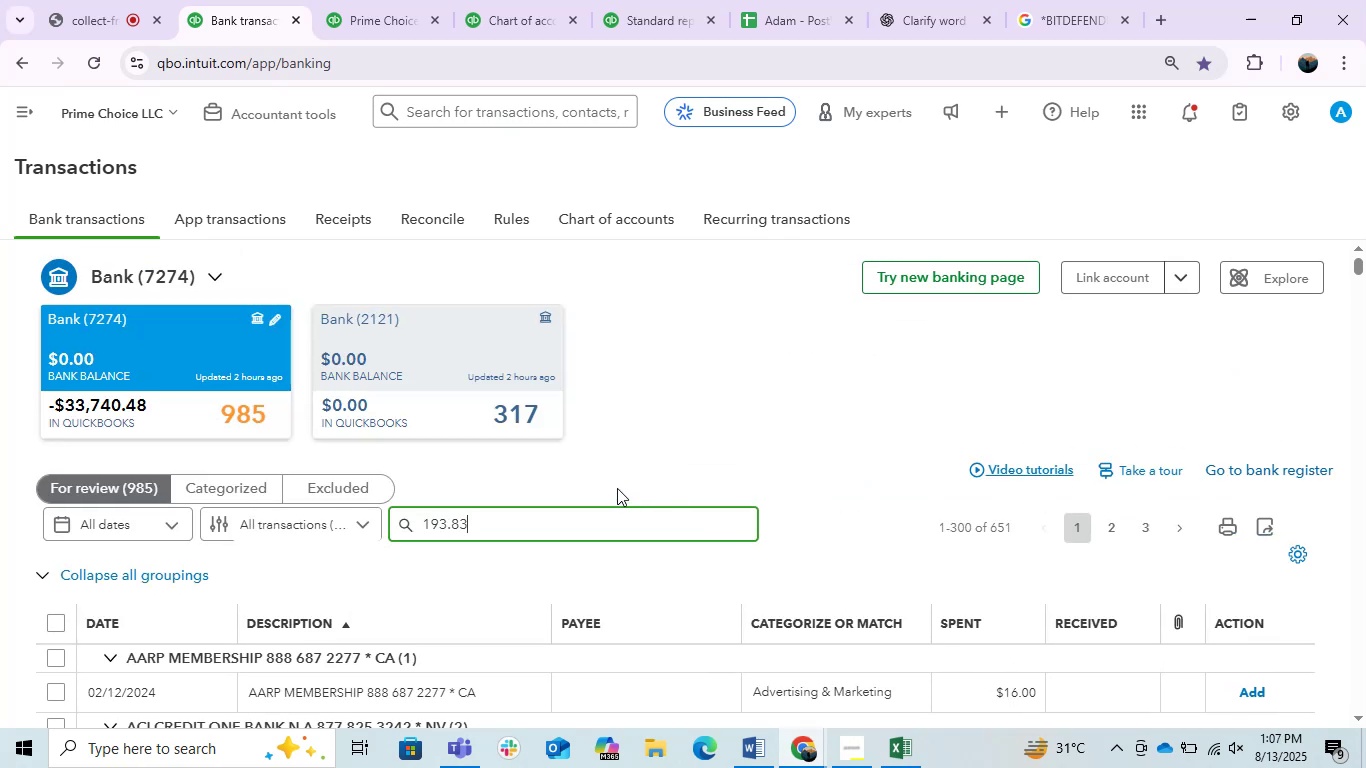 
key(Backspace)
 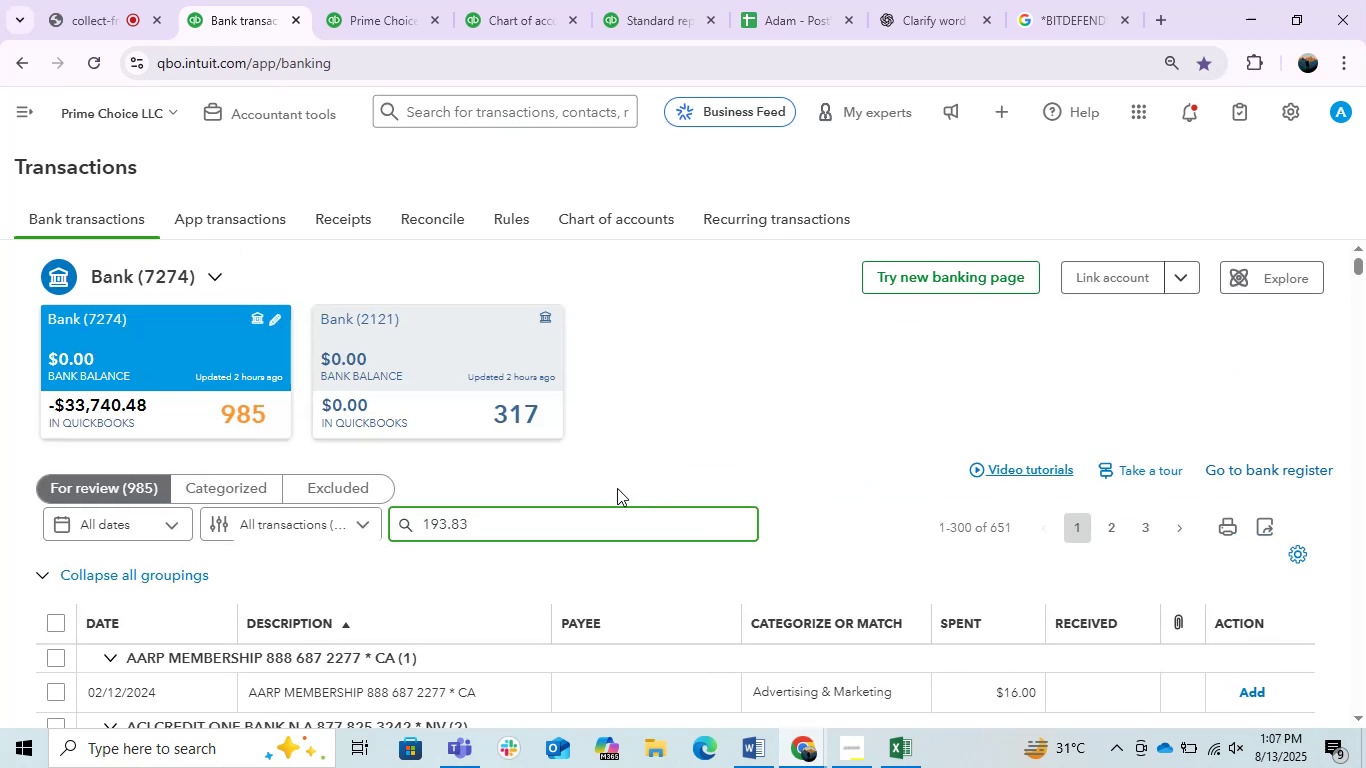 
key(Backspace)
 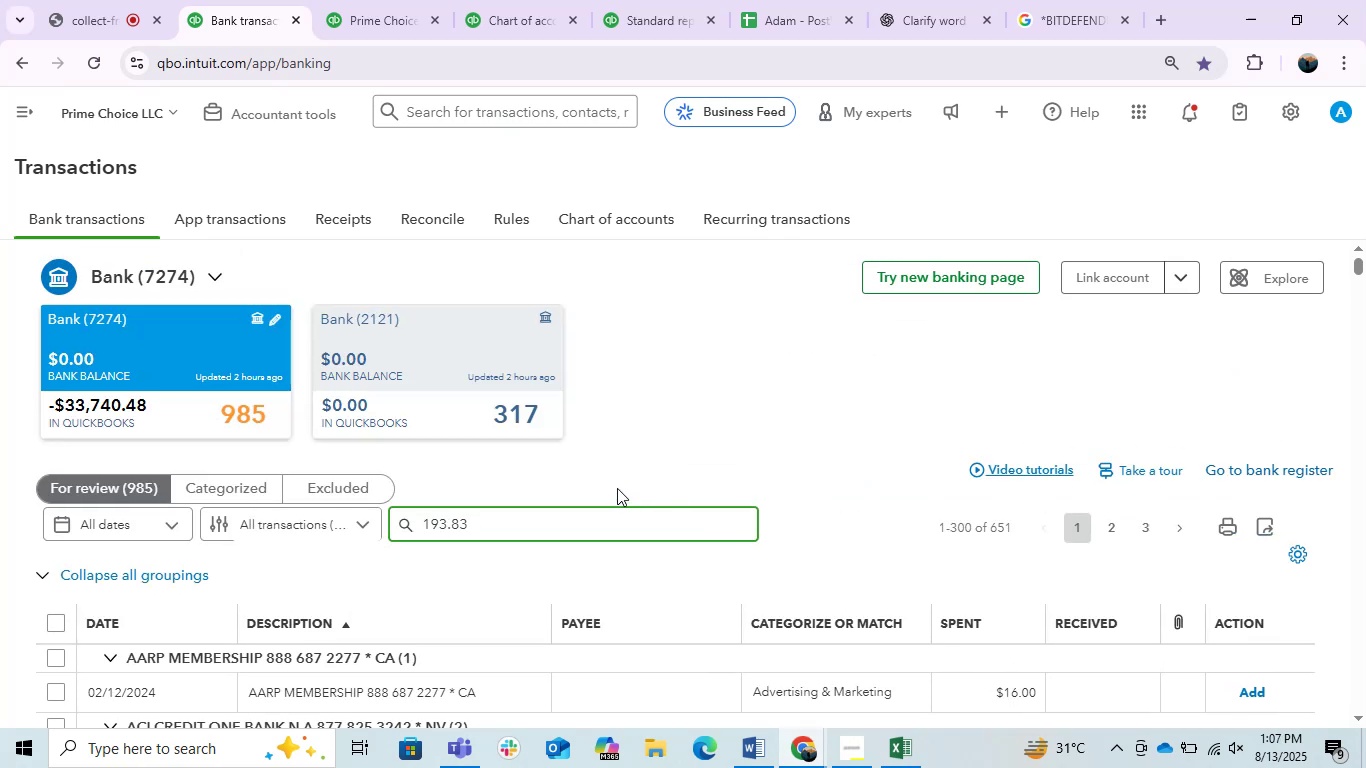 
key(Backspace)
 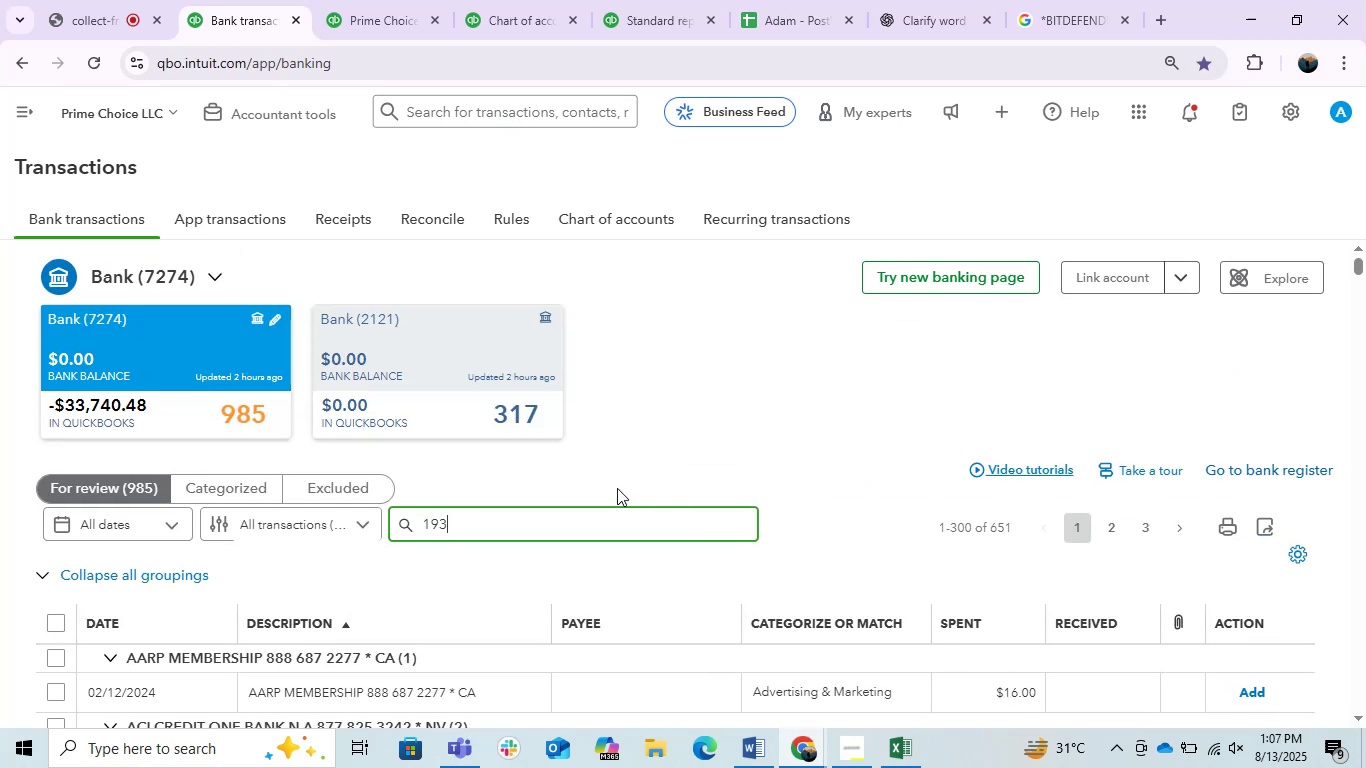 
key(Backspace)
 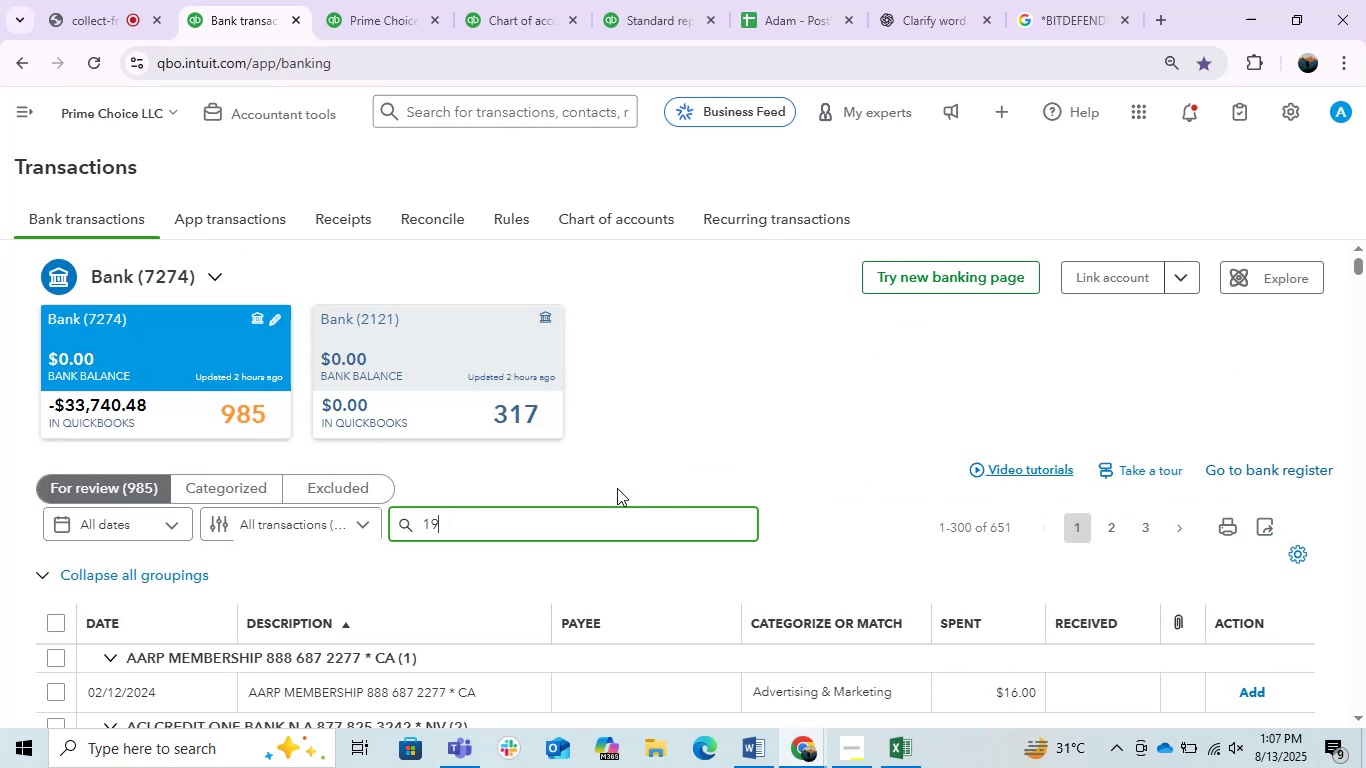 
key(NumpadDecimal)
 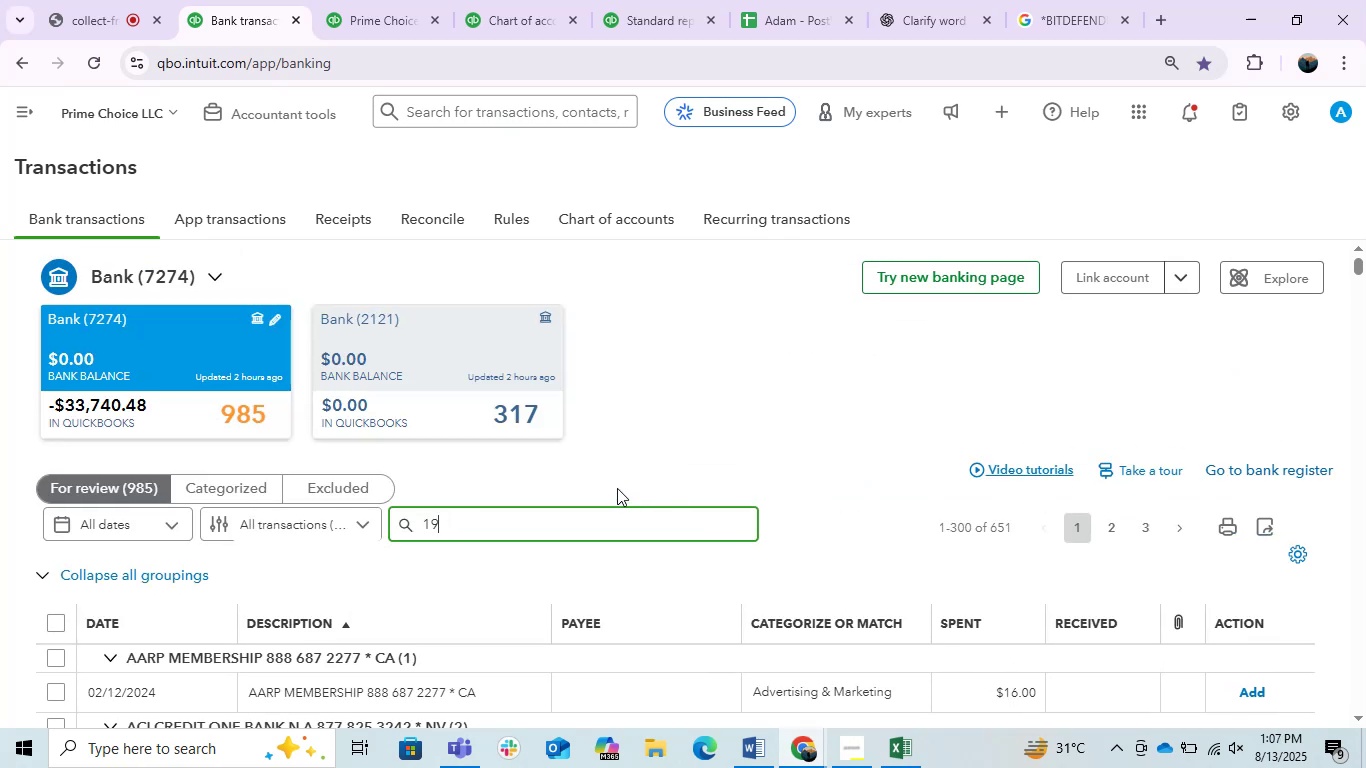 
key(Numpad8)
 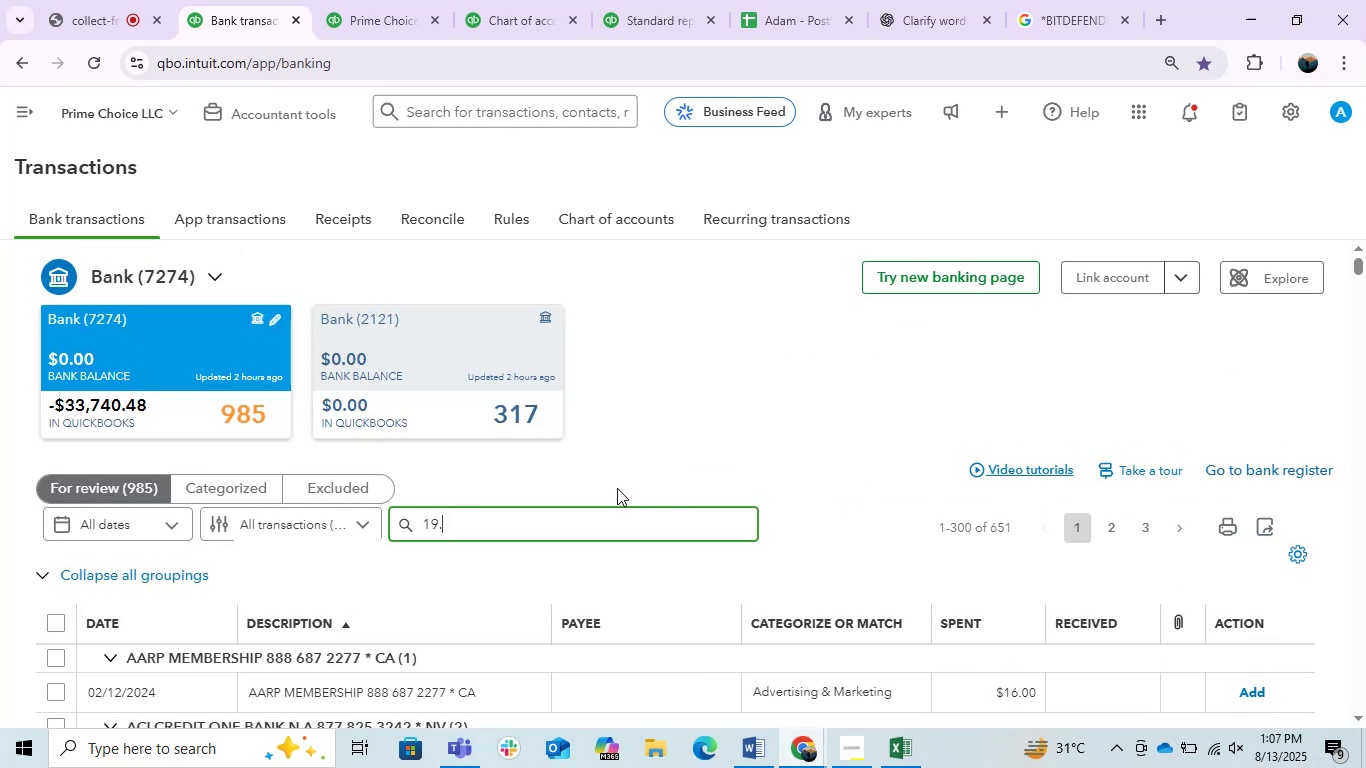 
key(Numpad3)
 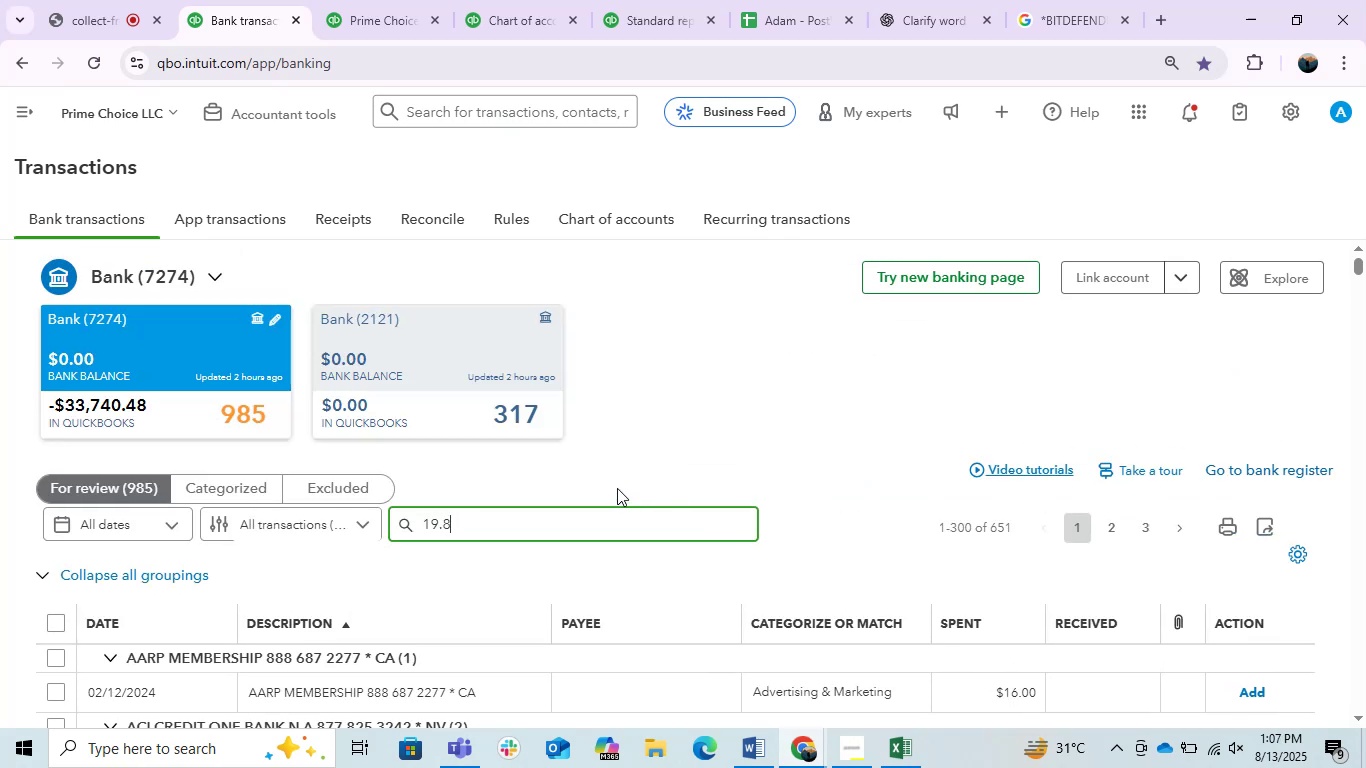 
key(Enter)
 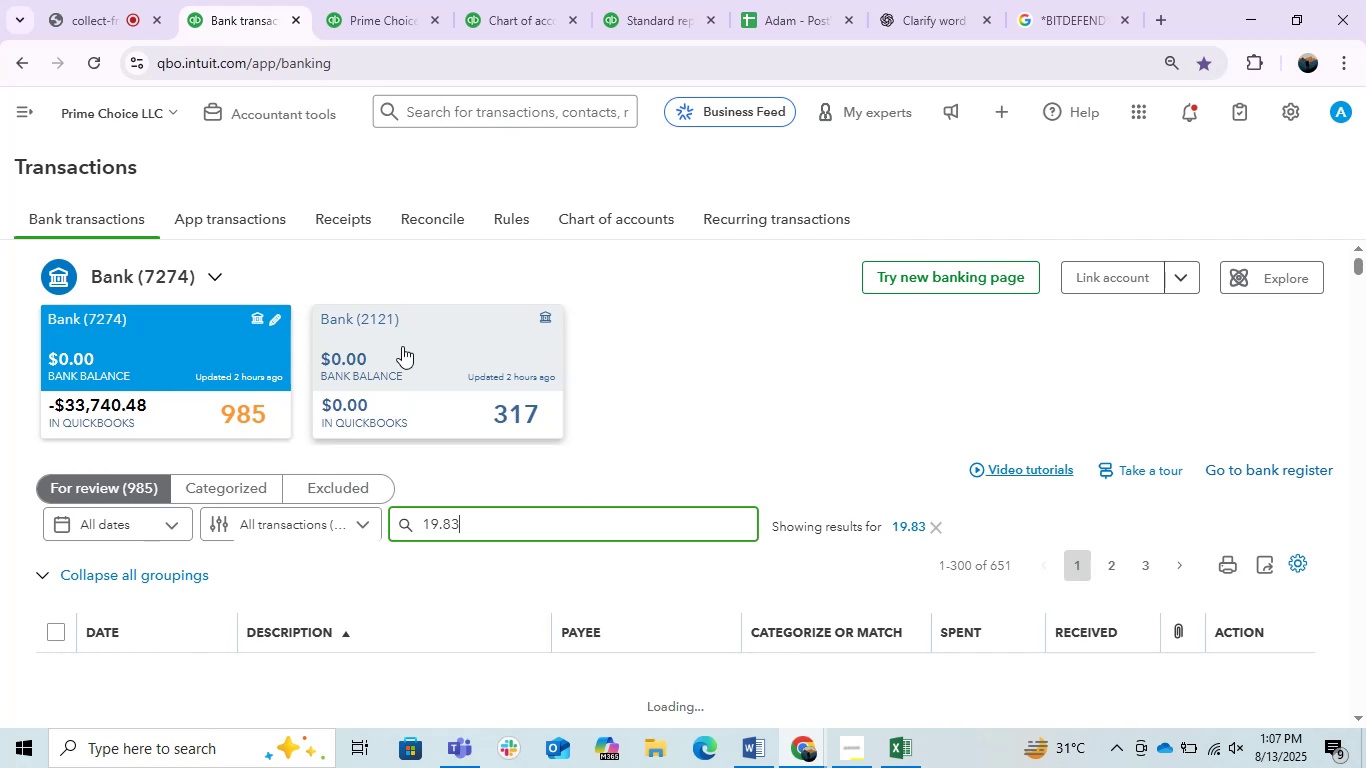 
wait(5.7)
 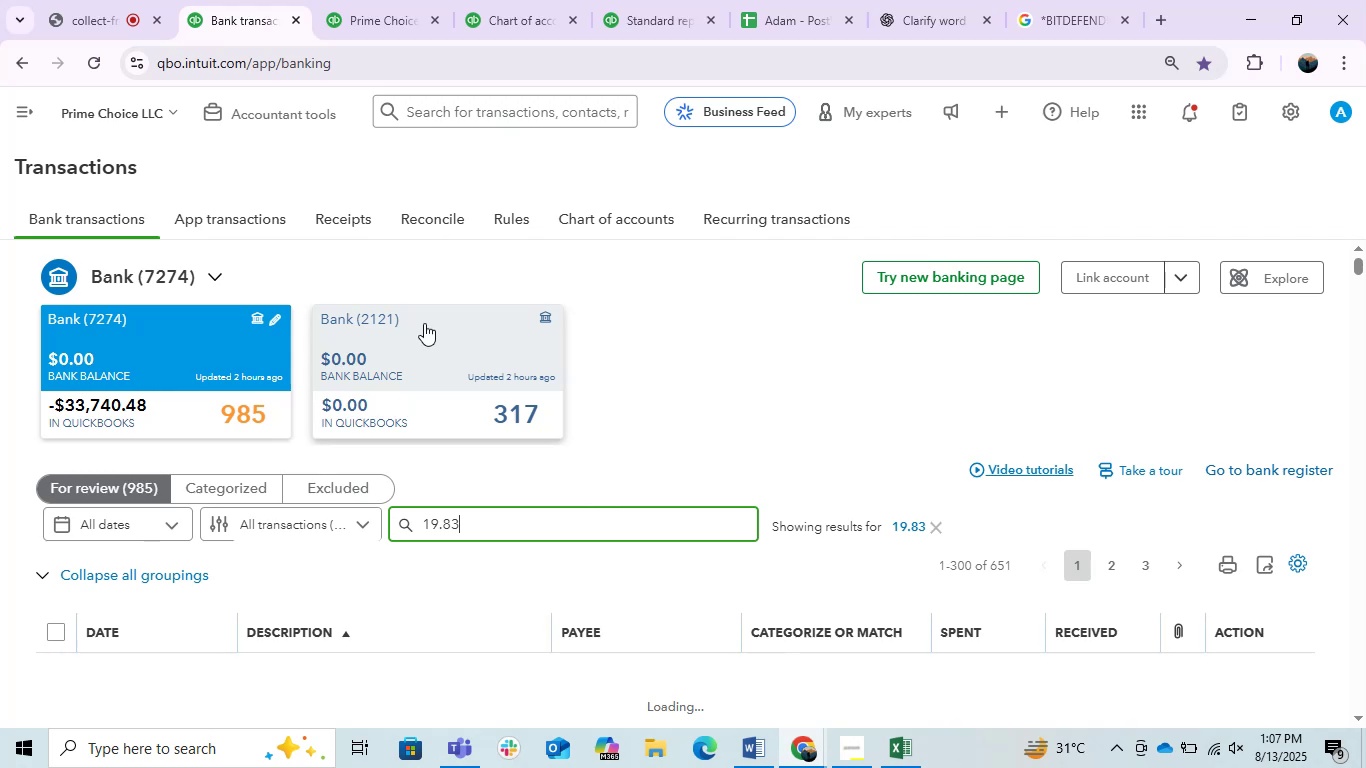 
scroll: coordinate [454, 394], scroll_direction: down, amount: 1.0
 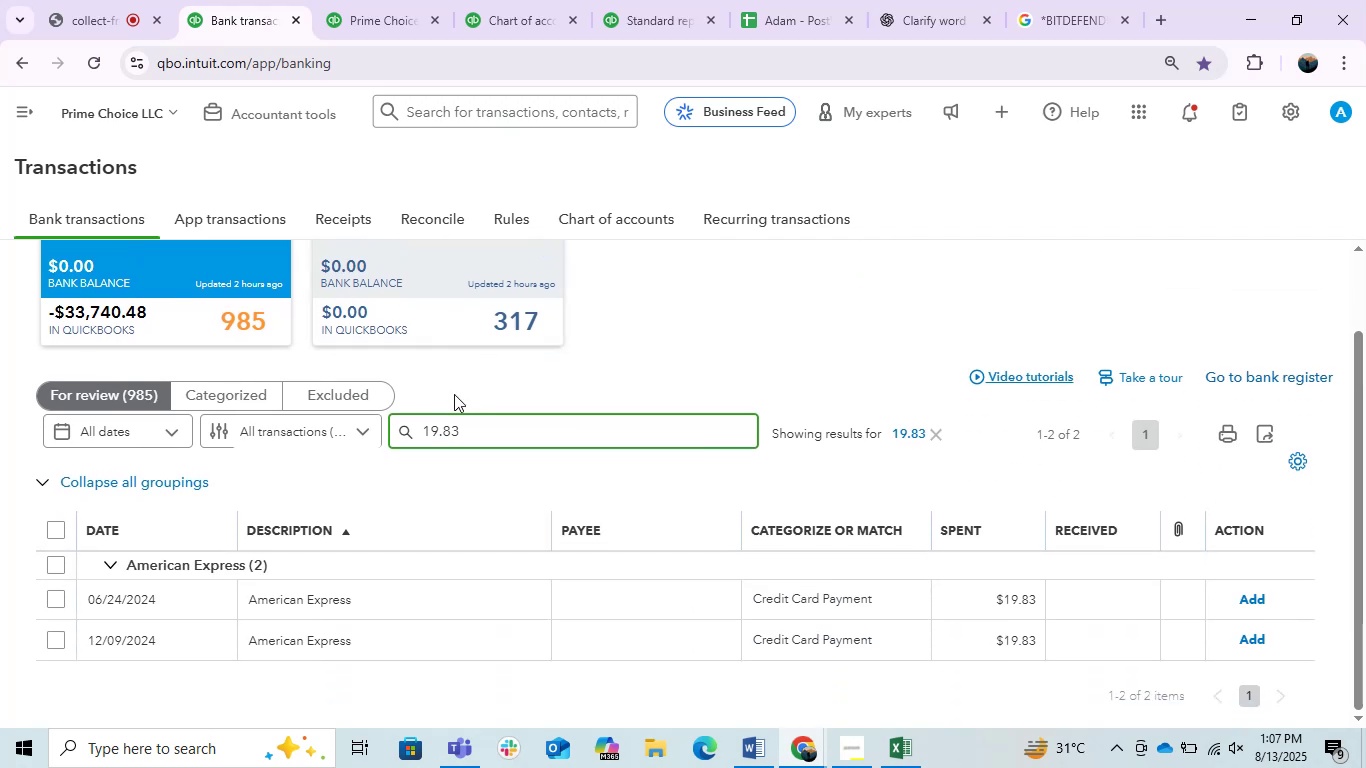 
scroll: coordinate [454, 394], scroll_direction: up, amount: 1.0
 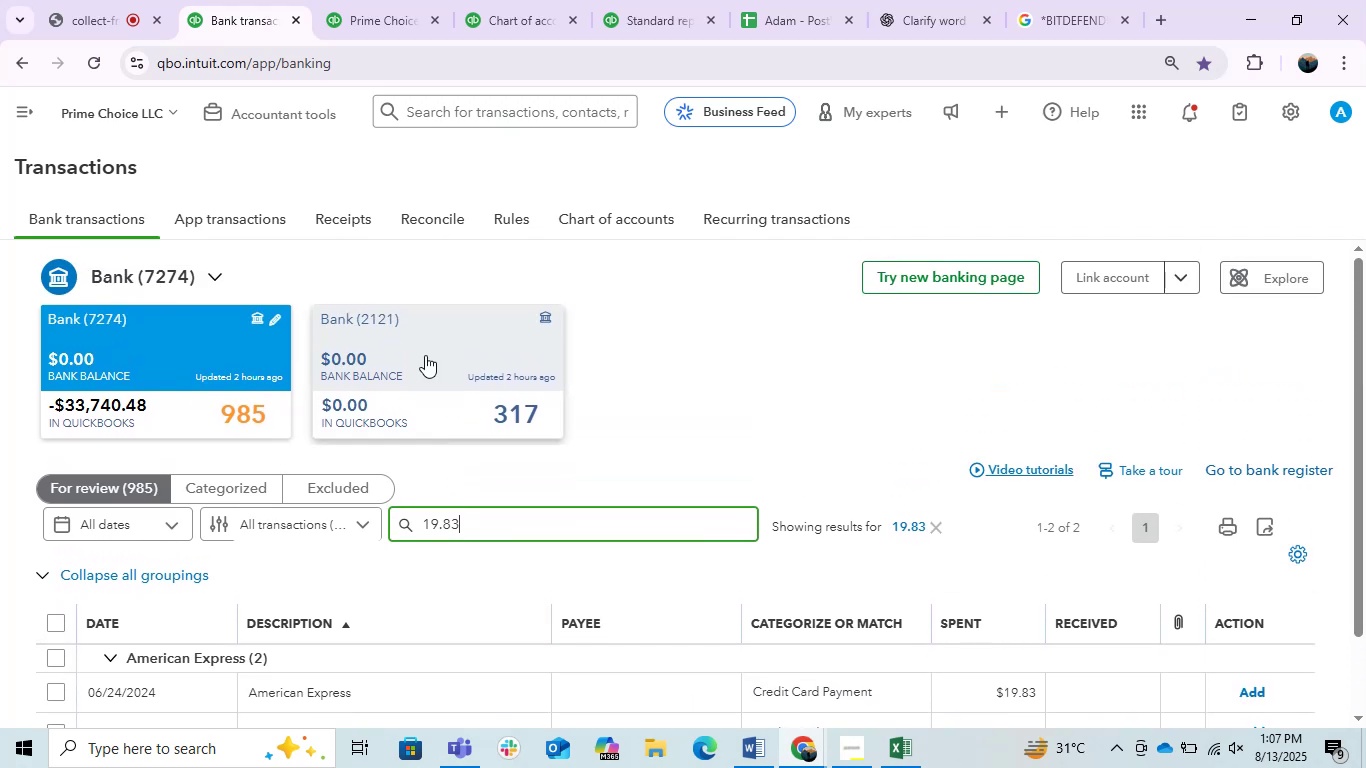 
left_click([425, 355])
 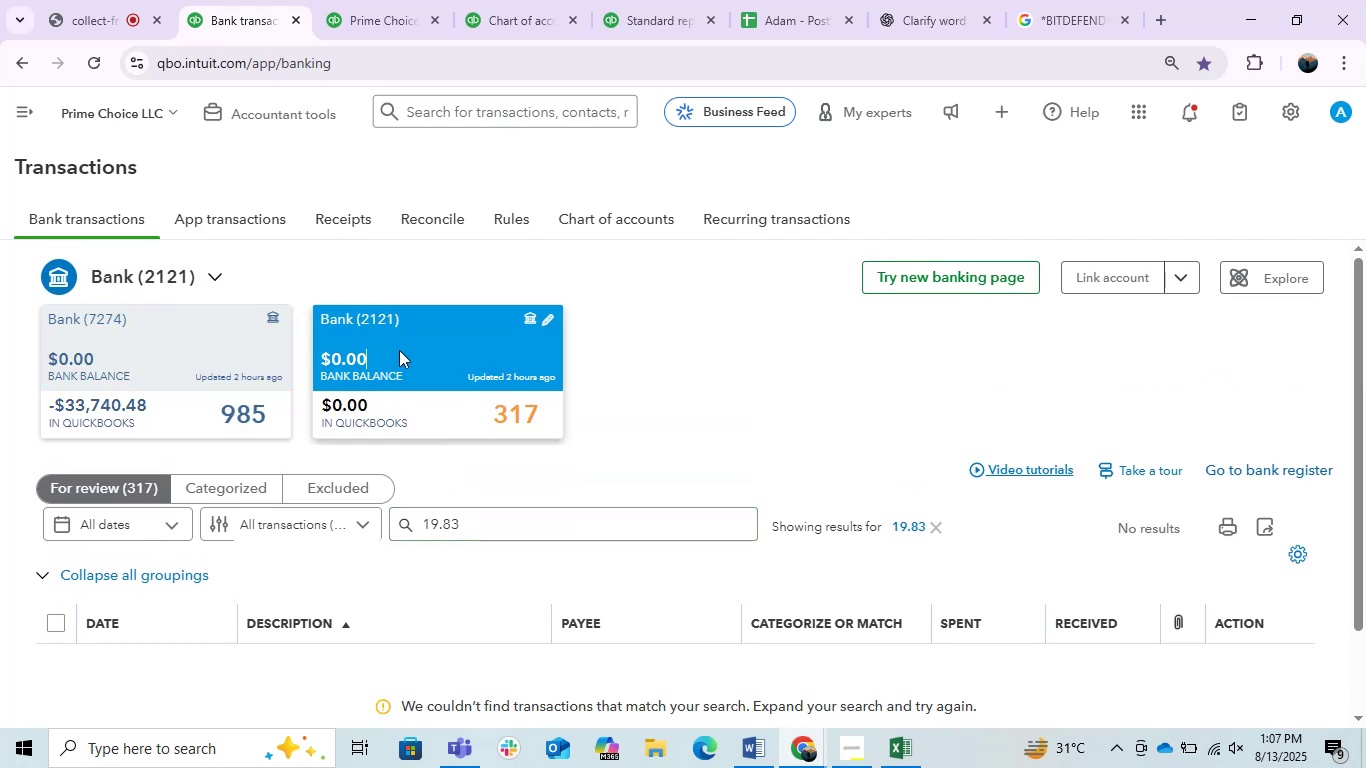 
left_click([199, 331])
 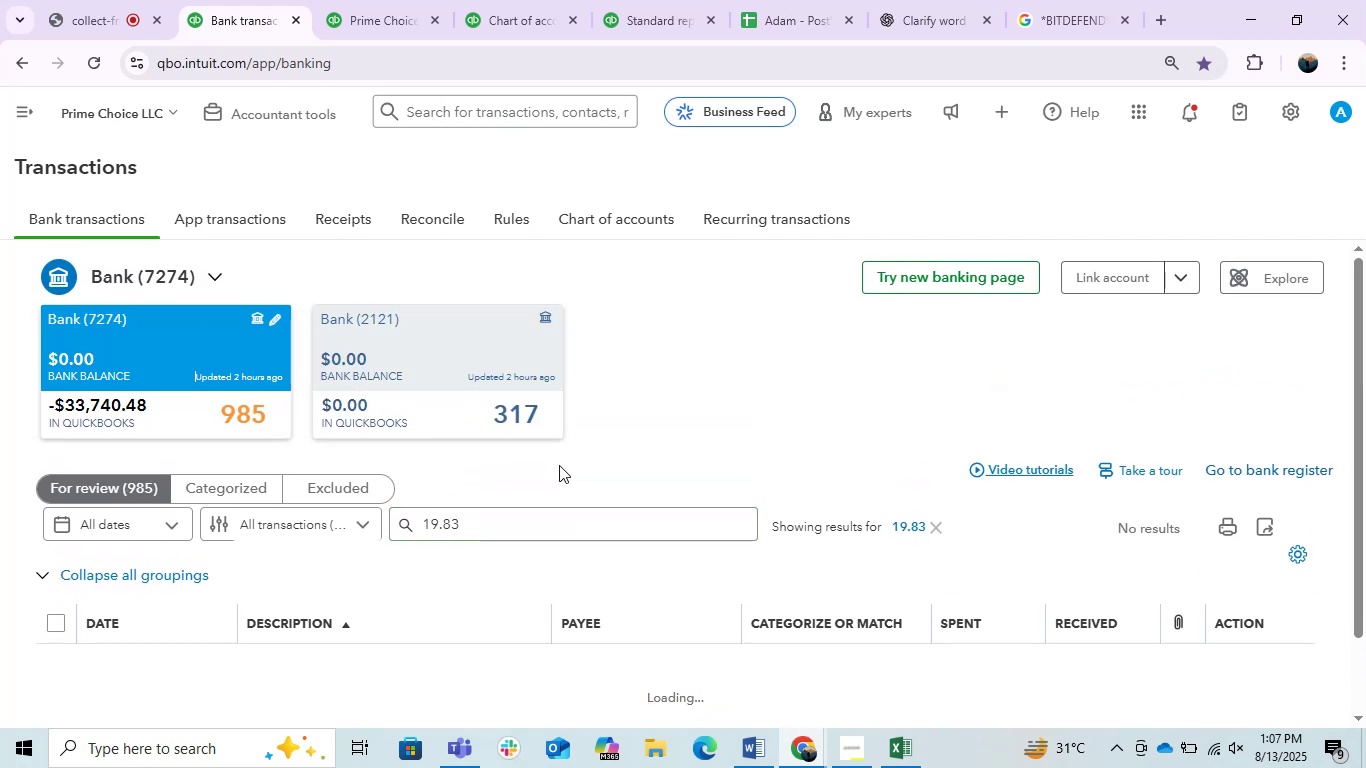 
scroll: coordinate [554, 465], scroll_direction: down, amount: 1.0
 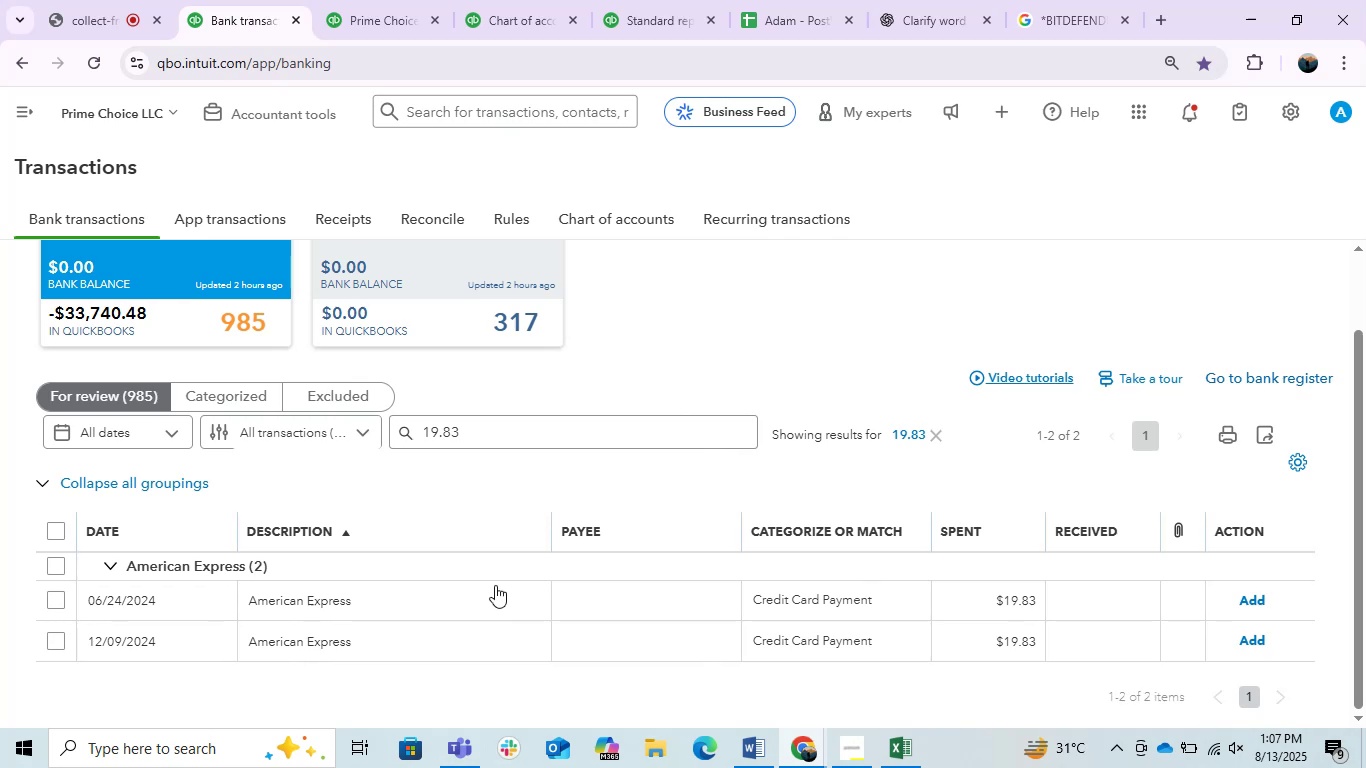 
left_click([449, 605])
 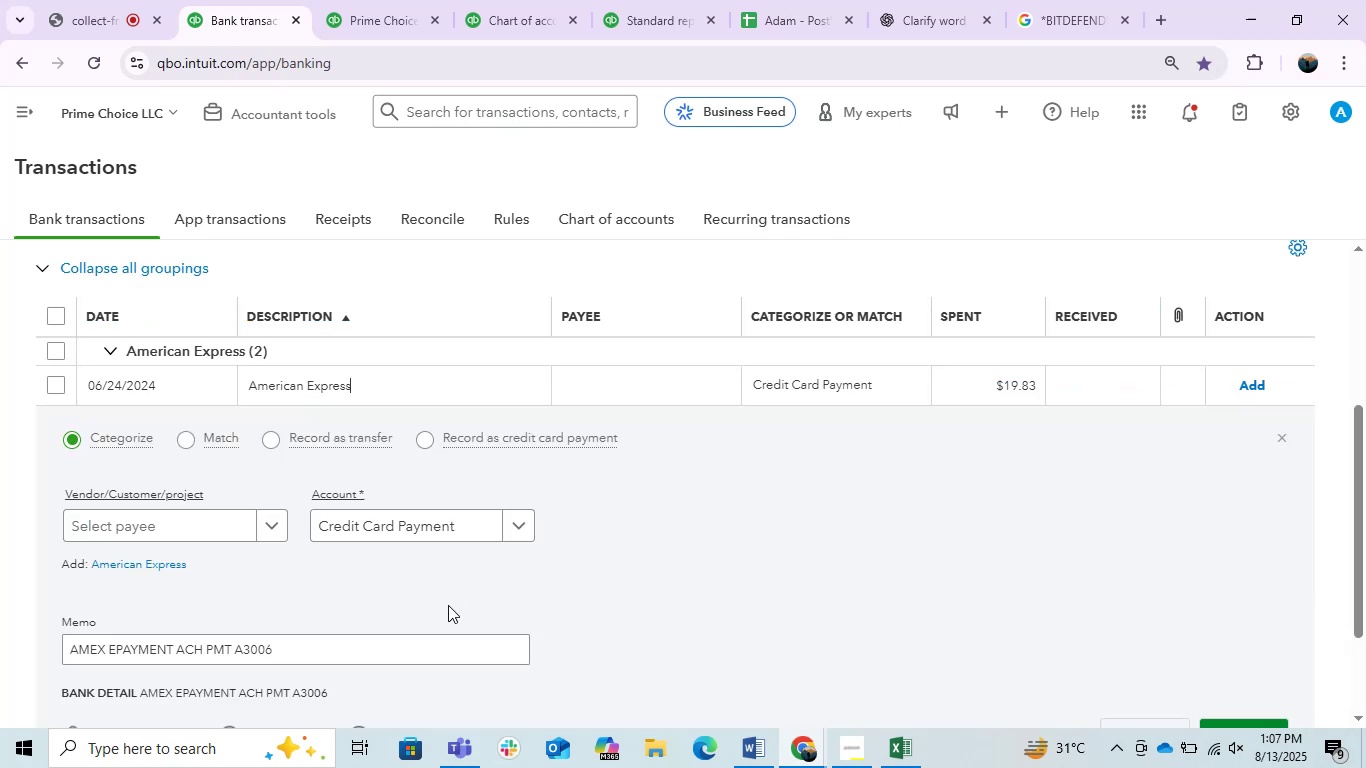 
scroll: coordinate [738, 490], scroll_direction: up, amount: 1.0
 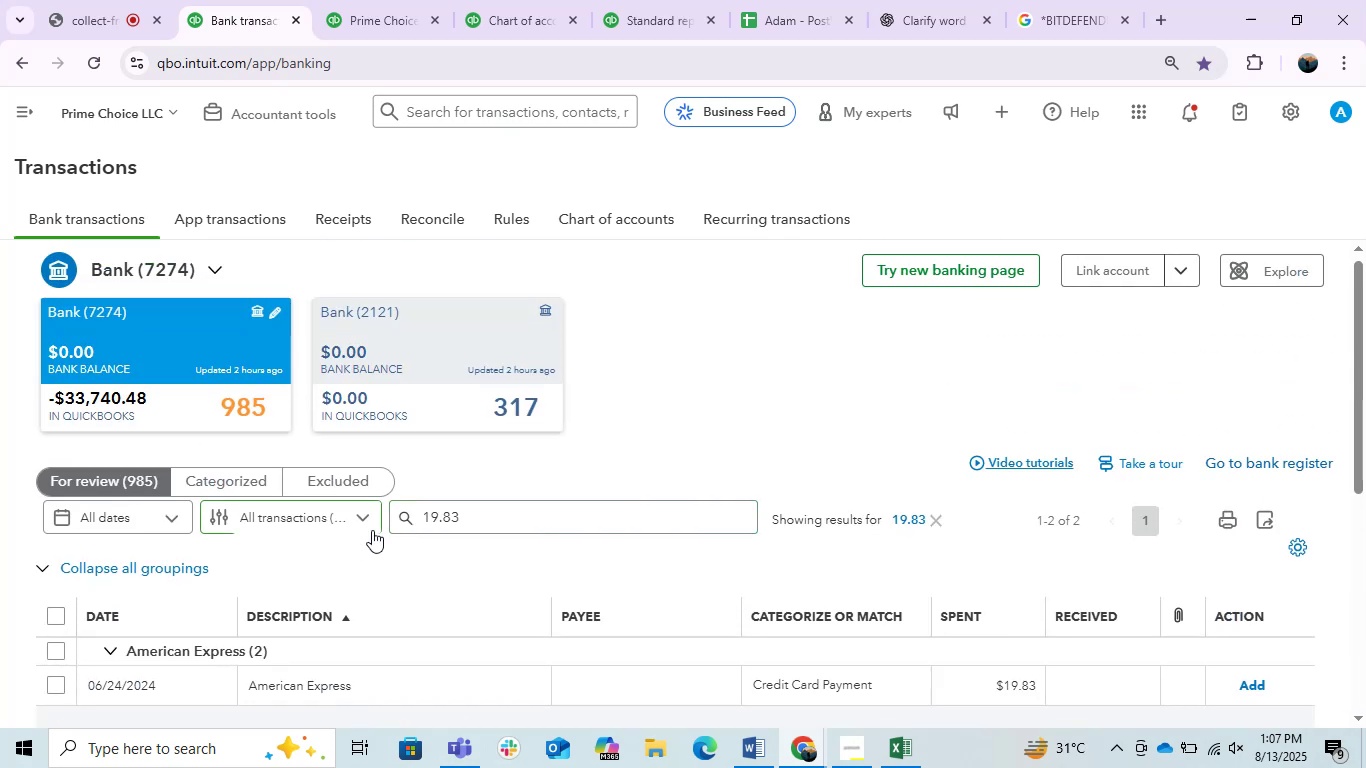 
left_click_drag(start_coordinate=[583, 501], to_coordinate=[330, 513])
 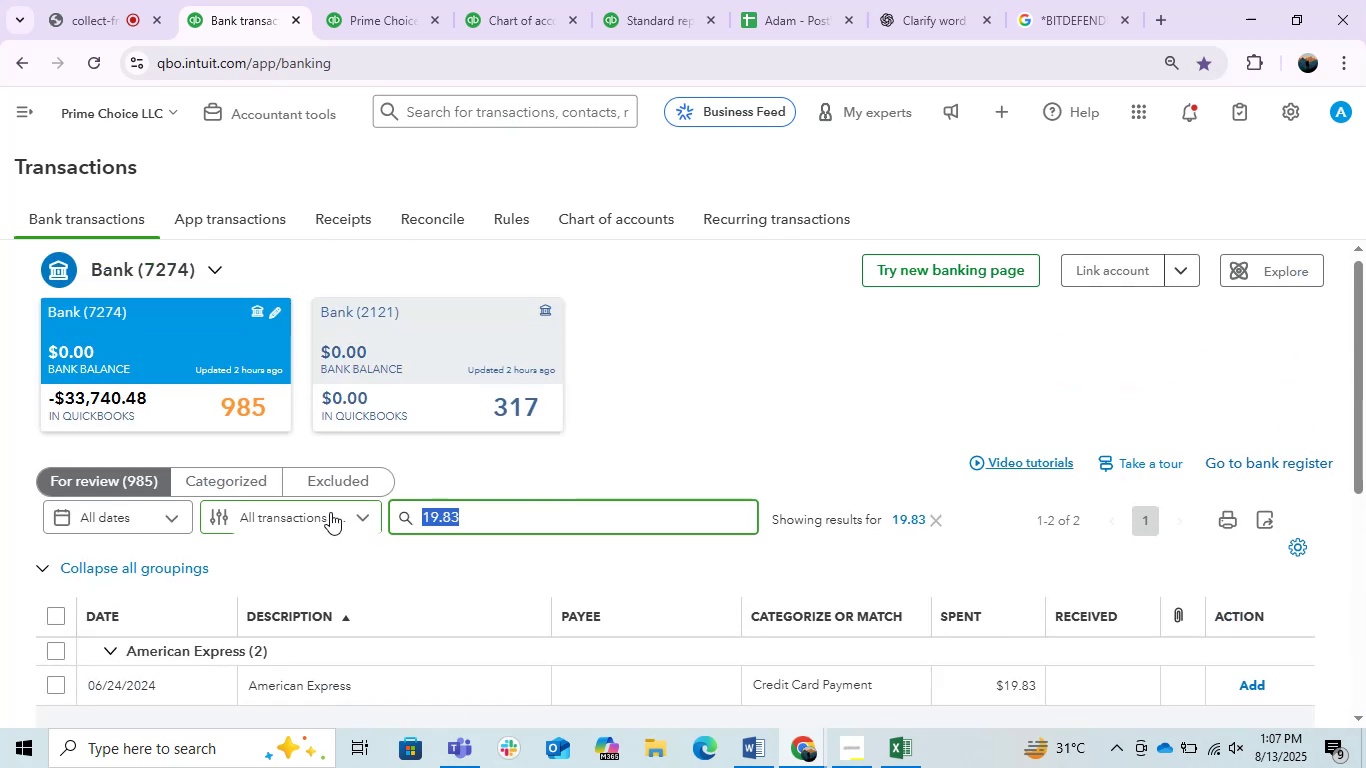 
key(Backspace)
 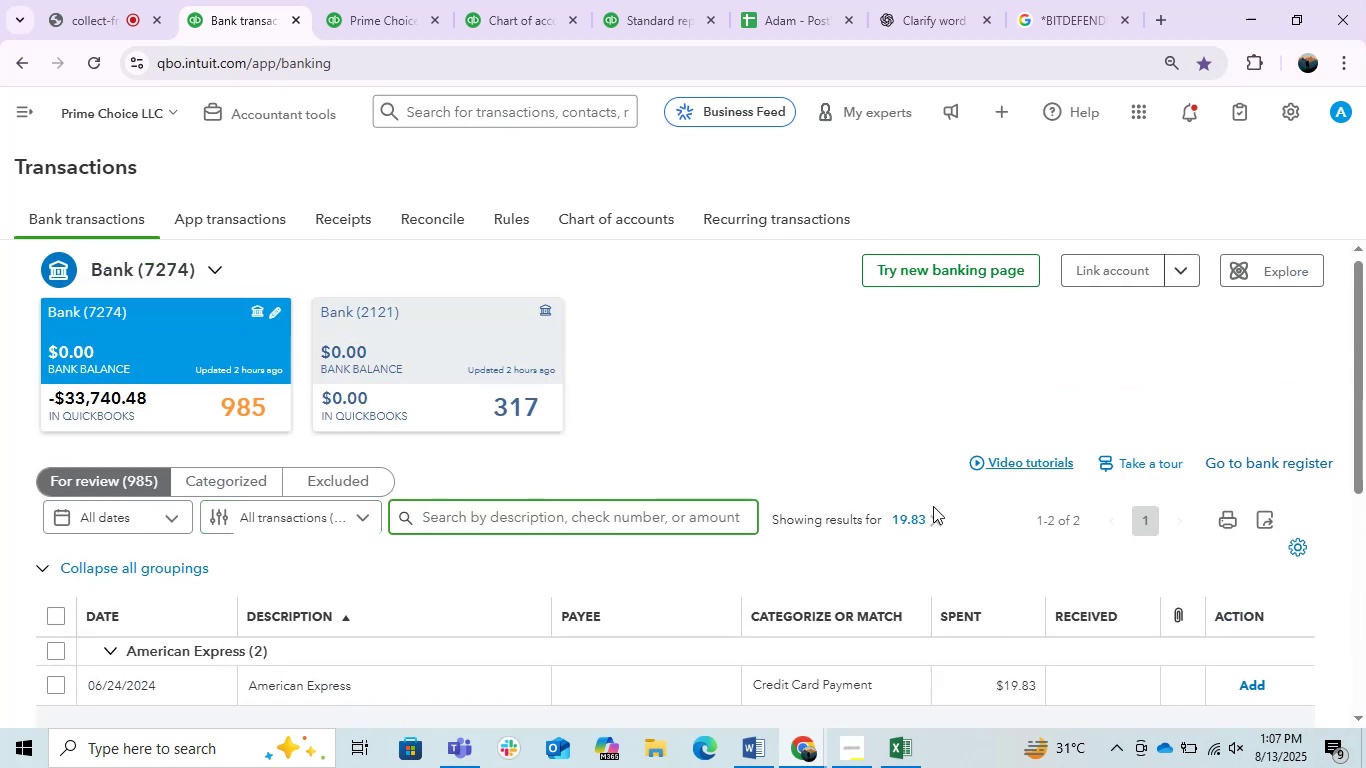 
left_click([939, 524])
 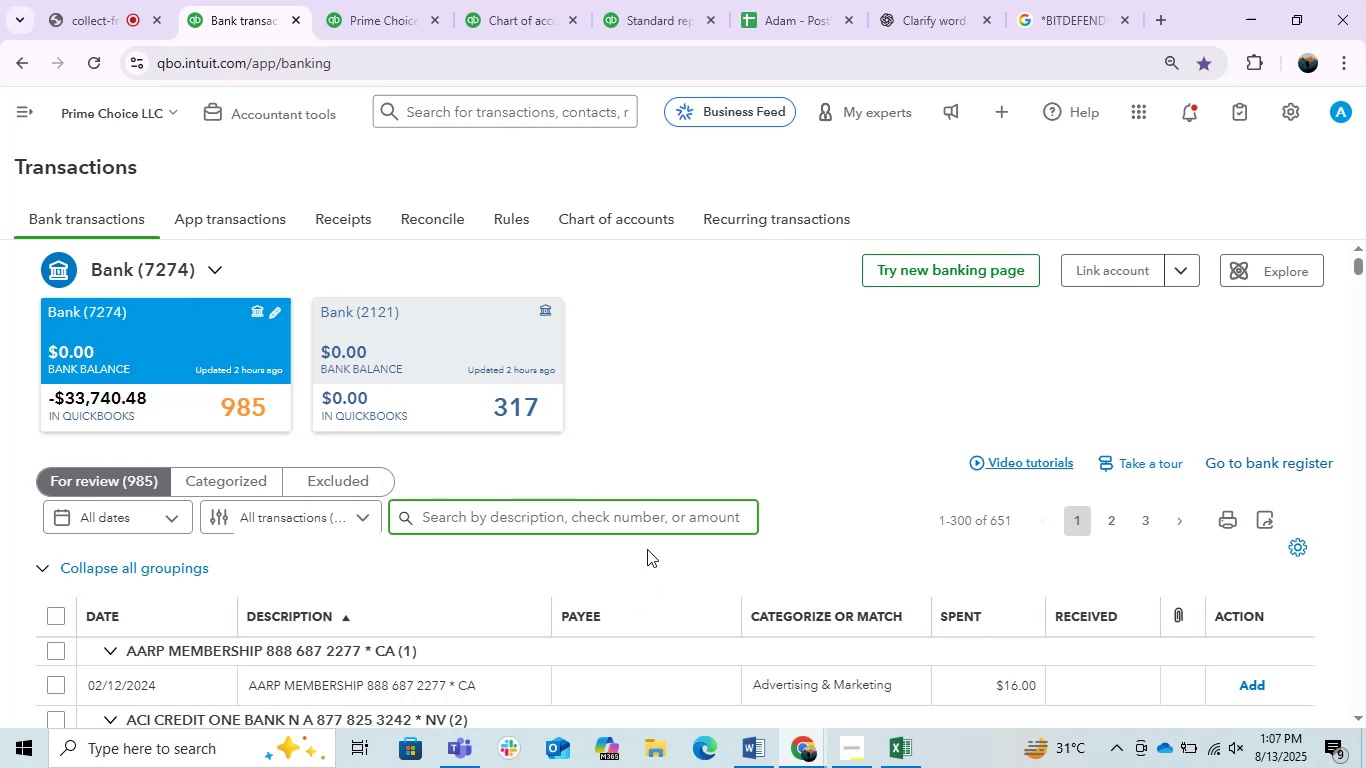 
wait(7.86)
 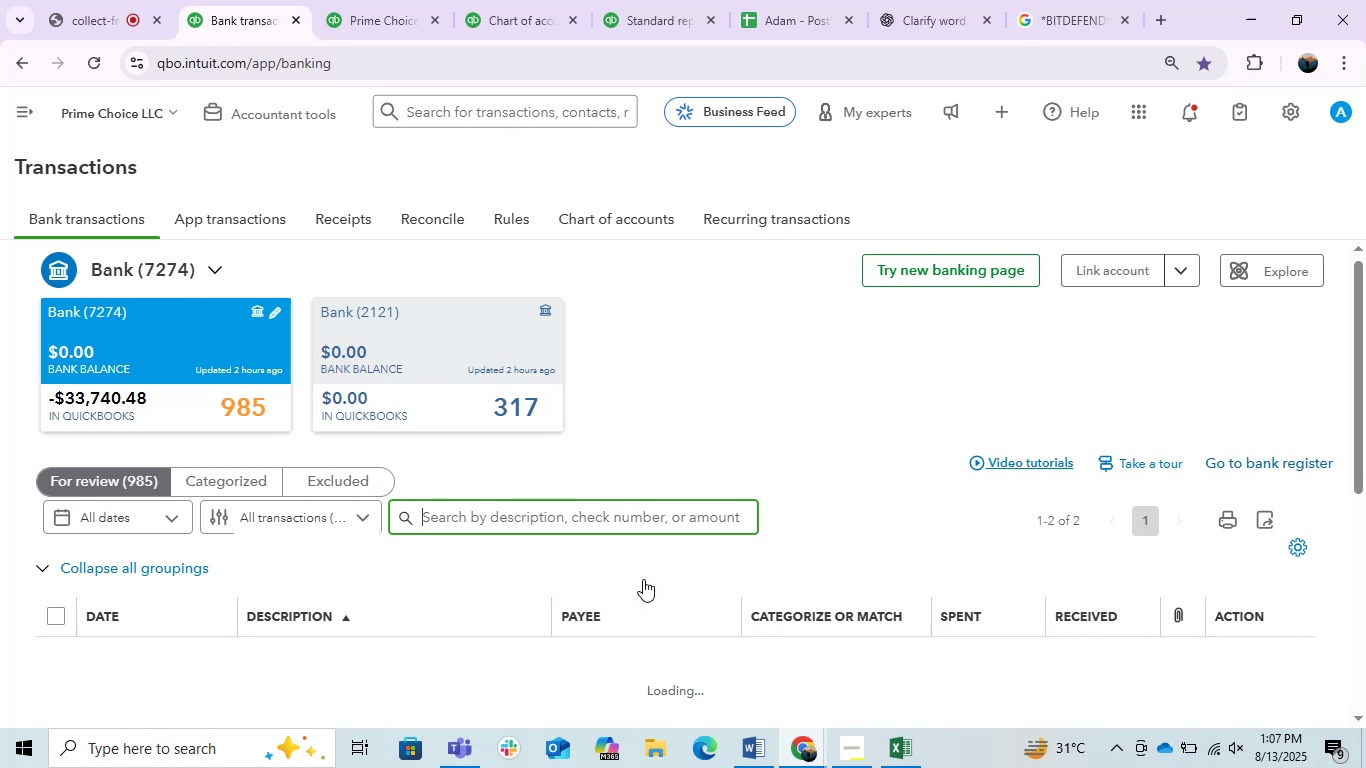 
scroll: coordinate [647, 549], scroll_direction: down, amount: 1.0
 